 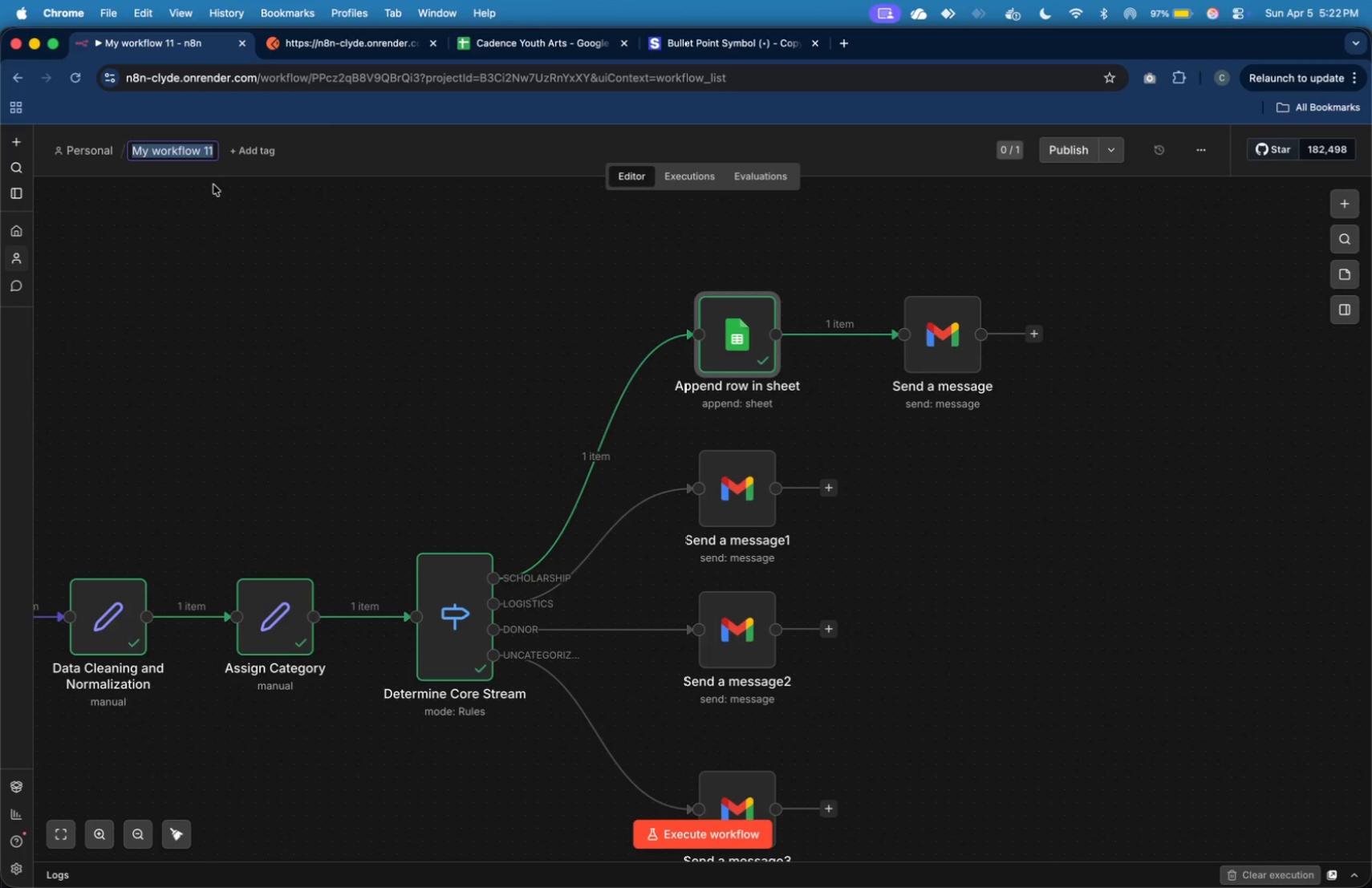 
key(Meta+V)
 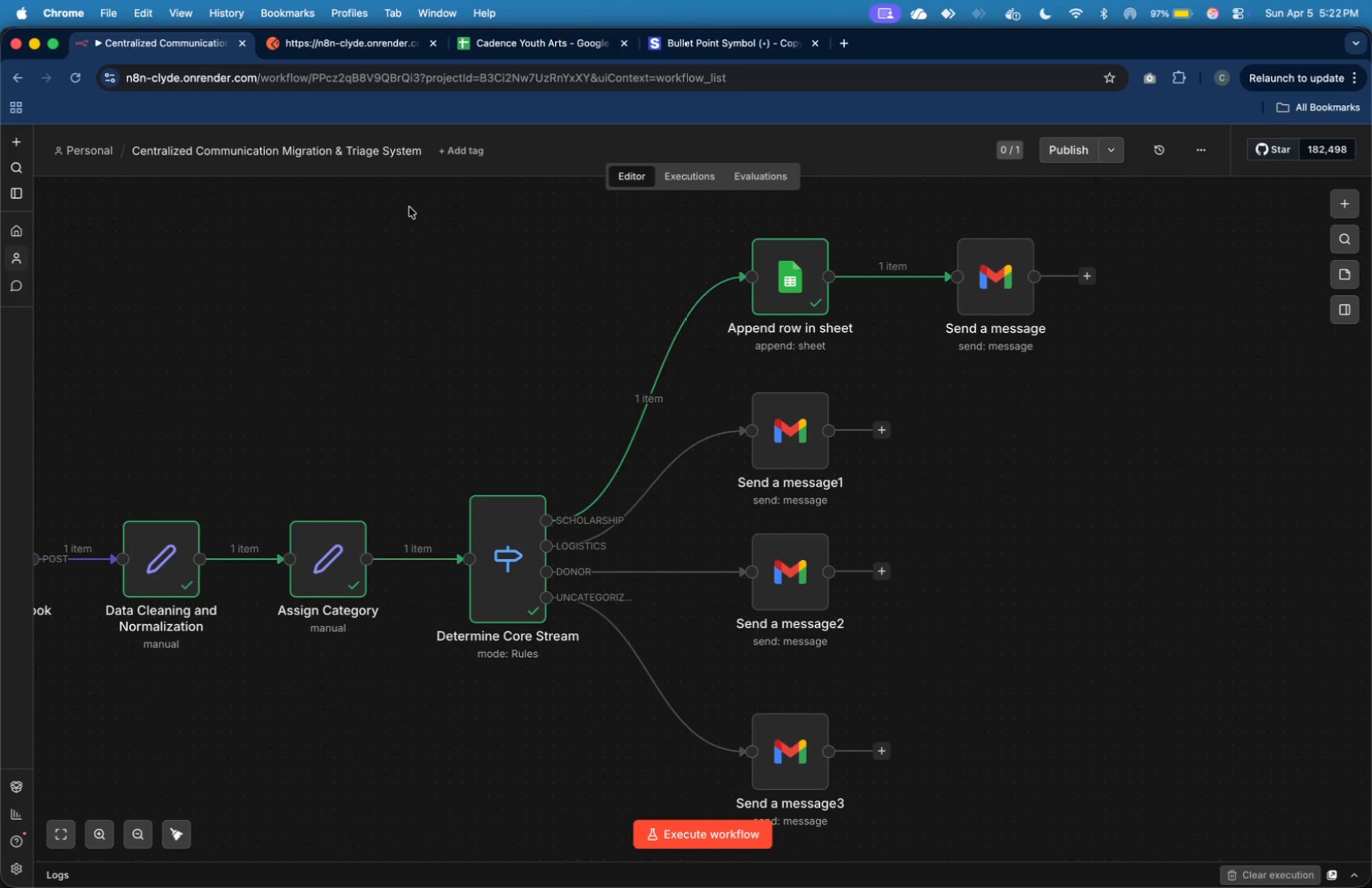 
wait(14.53)
 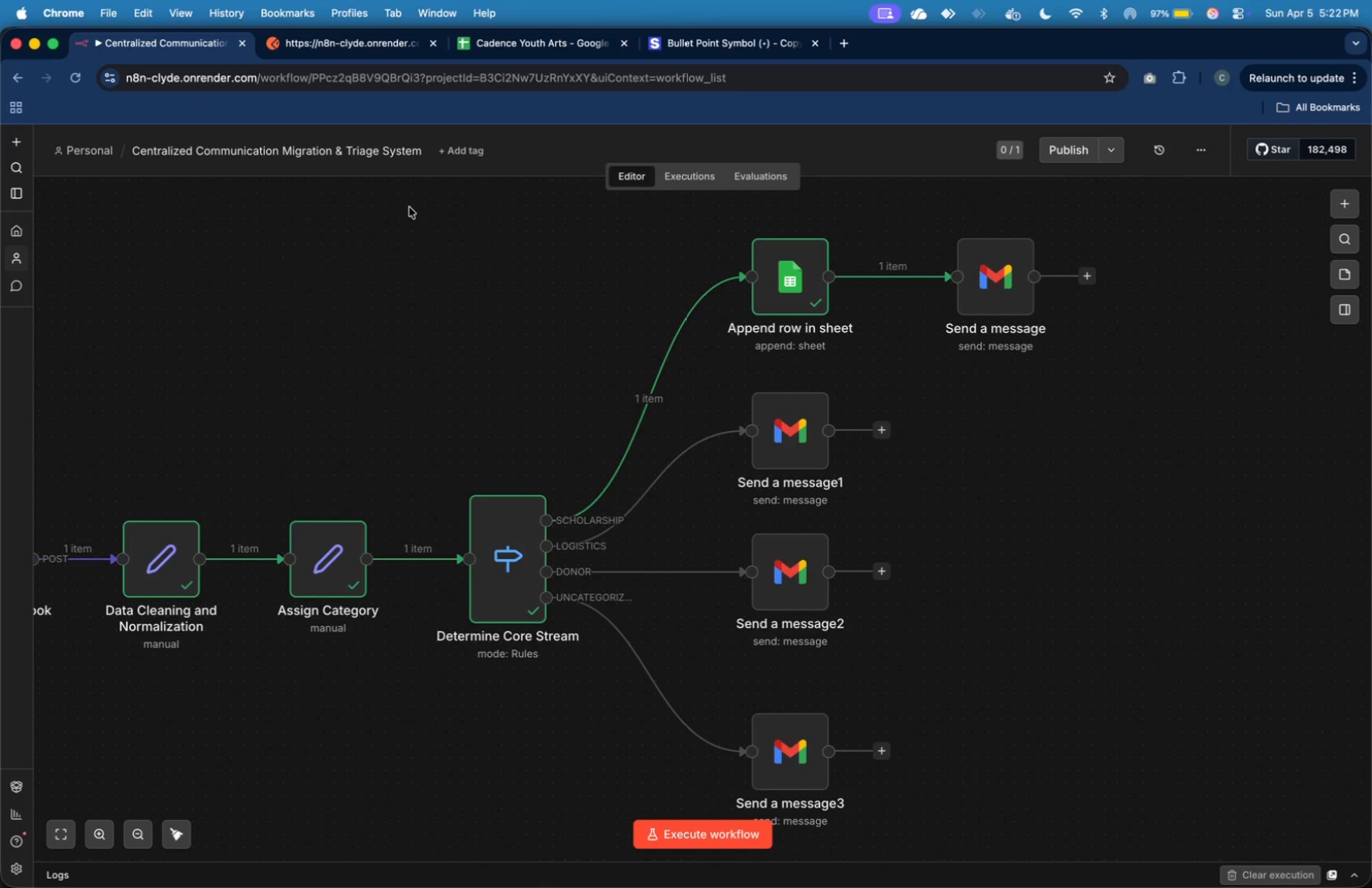 
double_click([987, 302])
 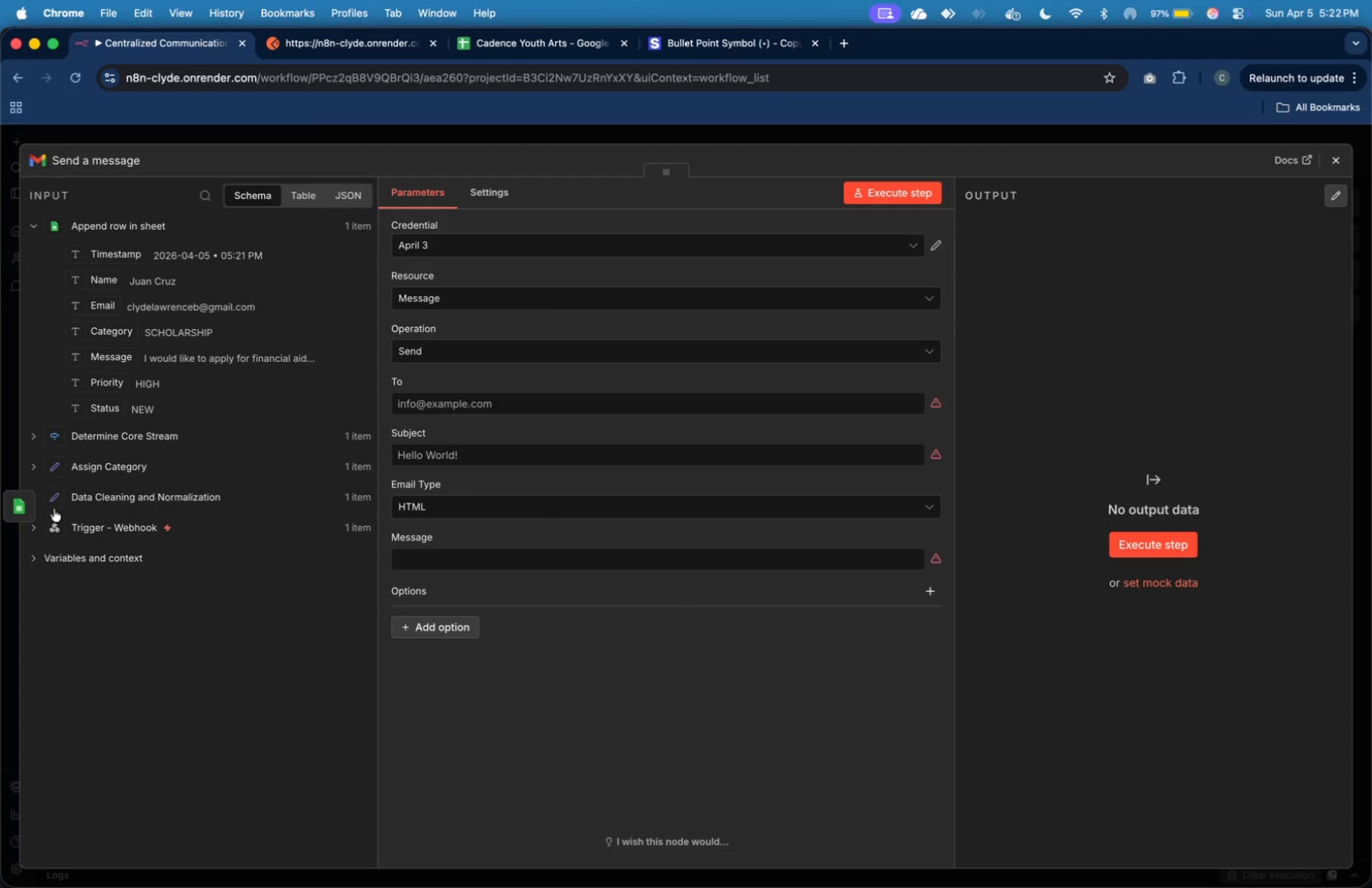 
wait(6.14)
 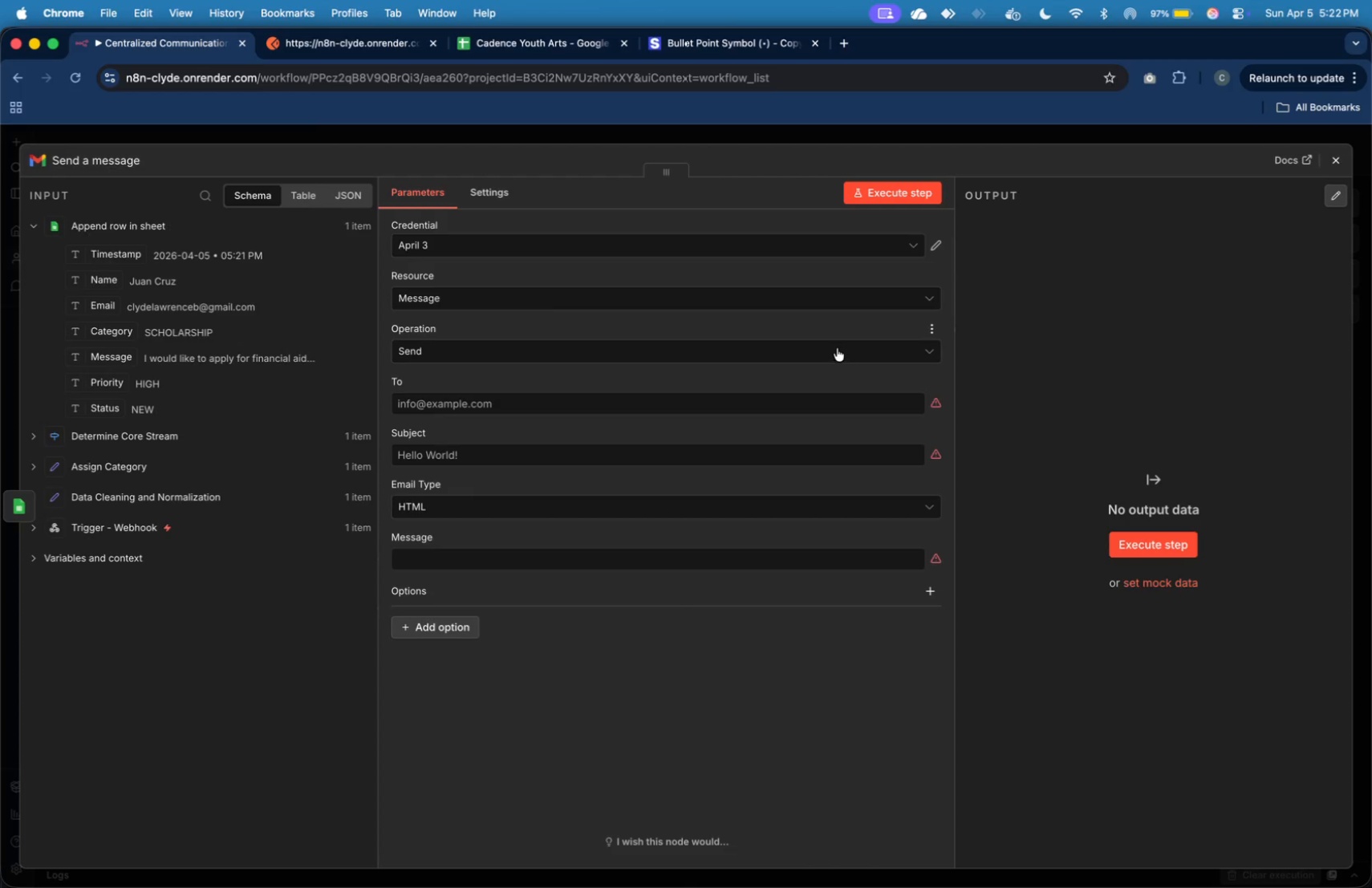 
left_click_drag(start_coordinate=[111, 369], to_coordinate=[453, 414])
 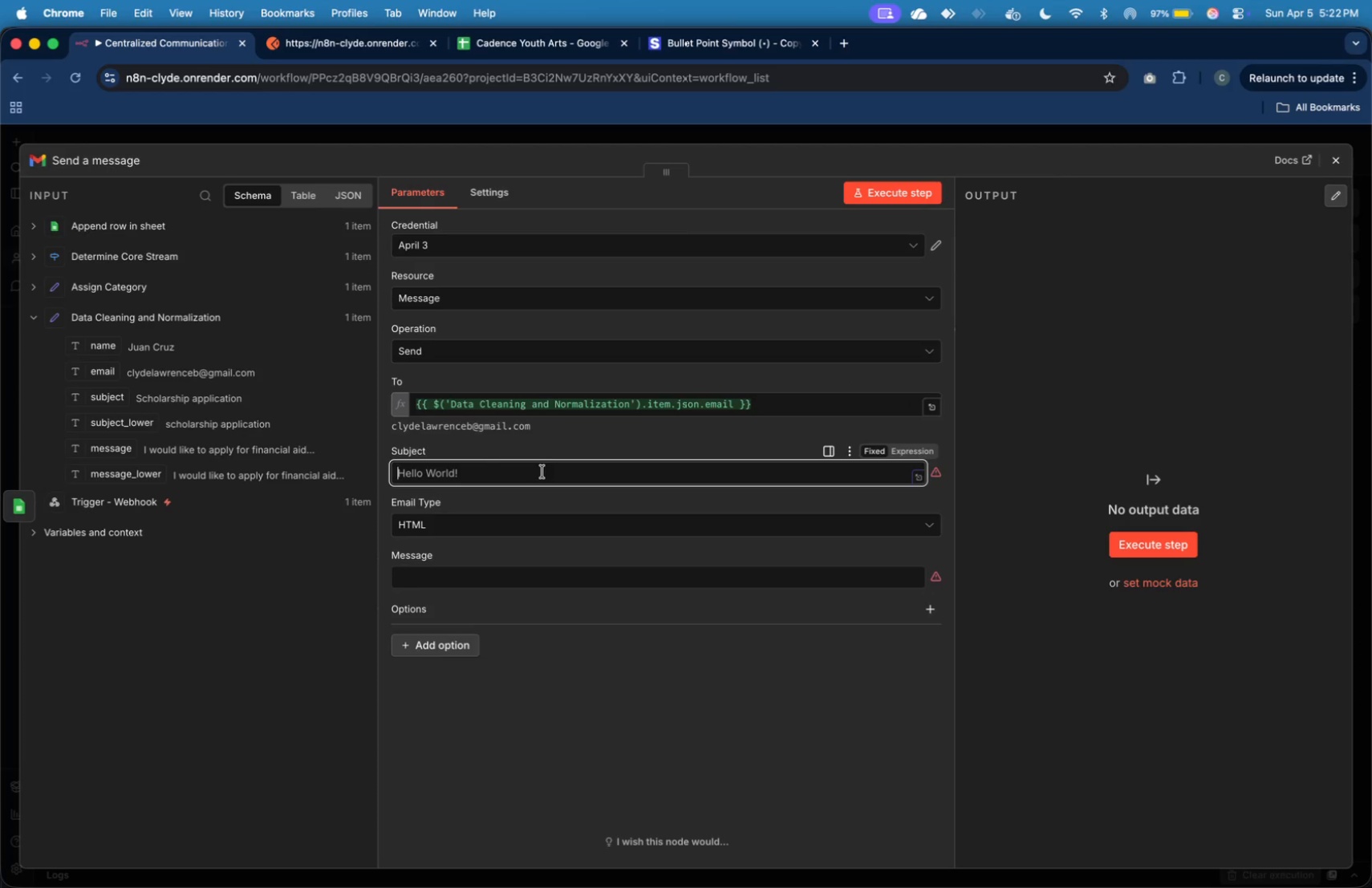 
type(Scholarsip )
 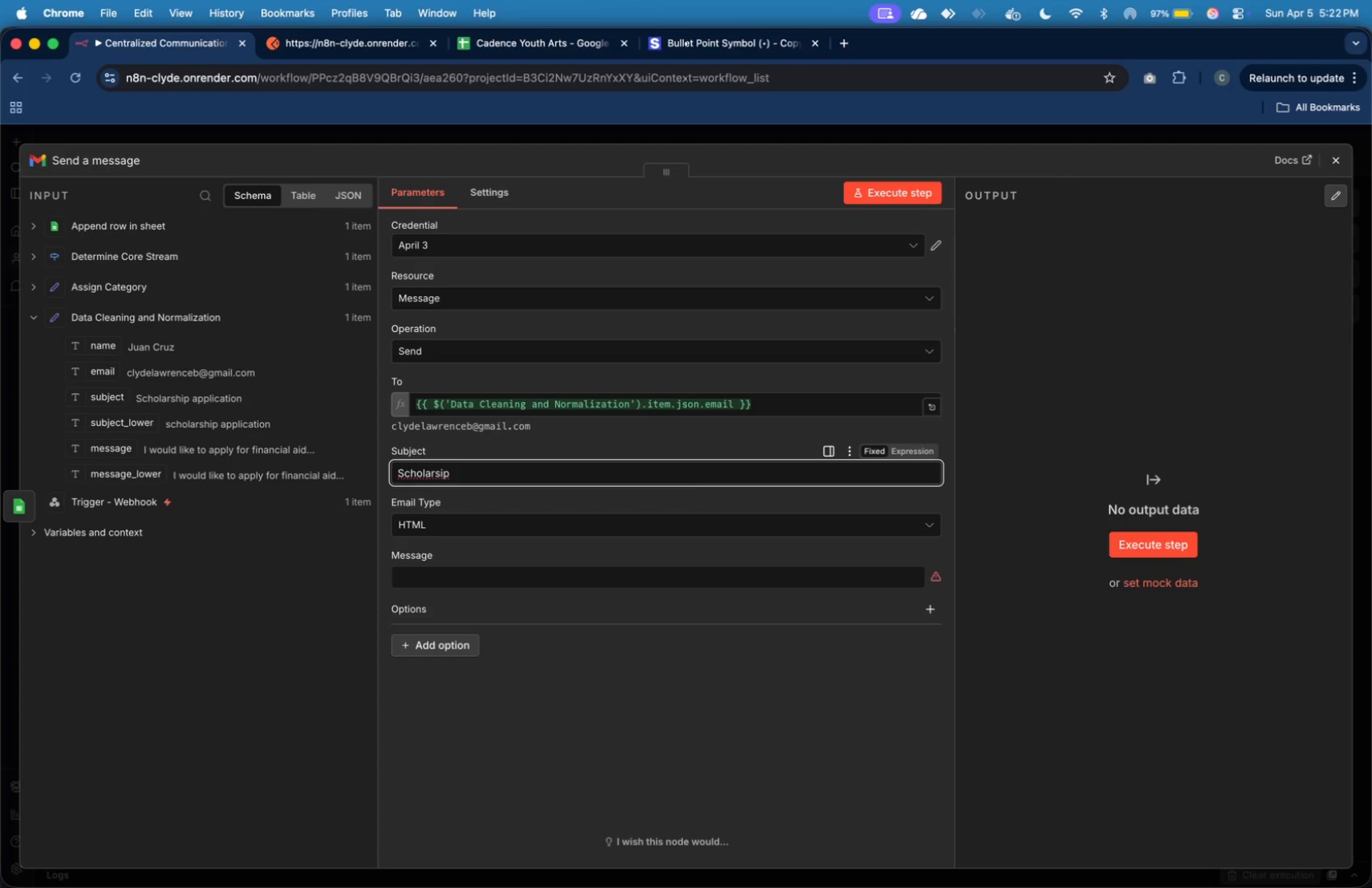 
type(Inquiry Received )
key(Backspace)
 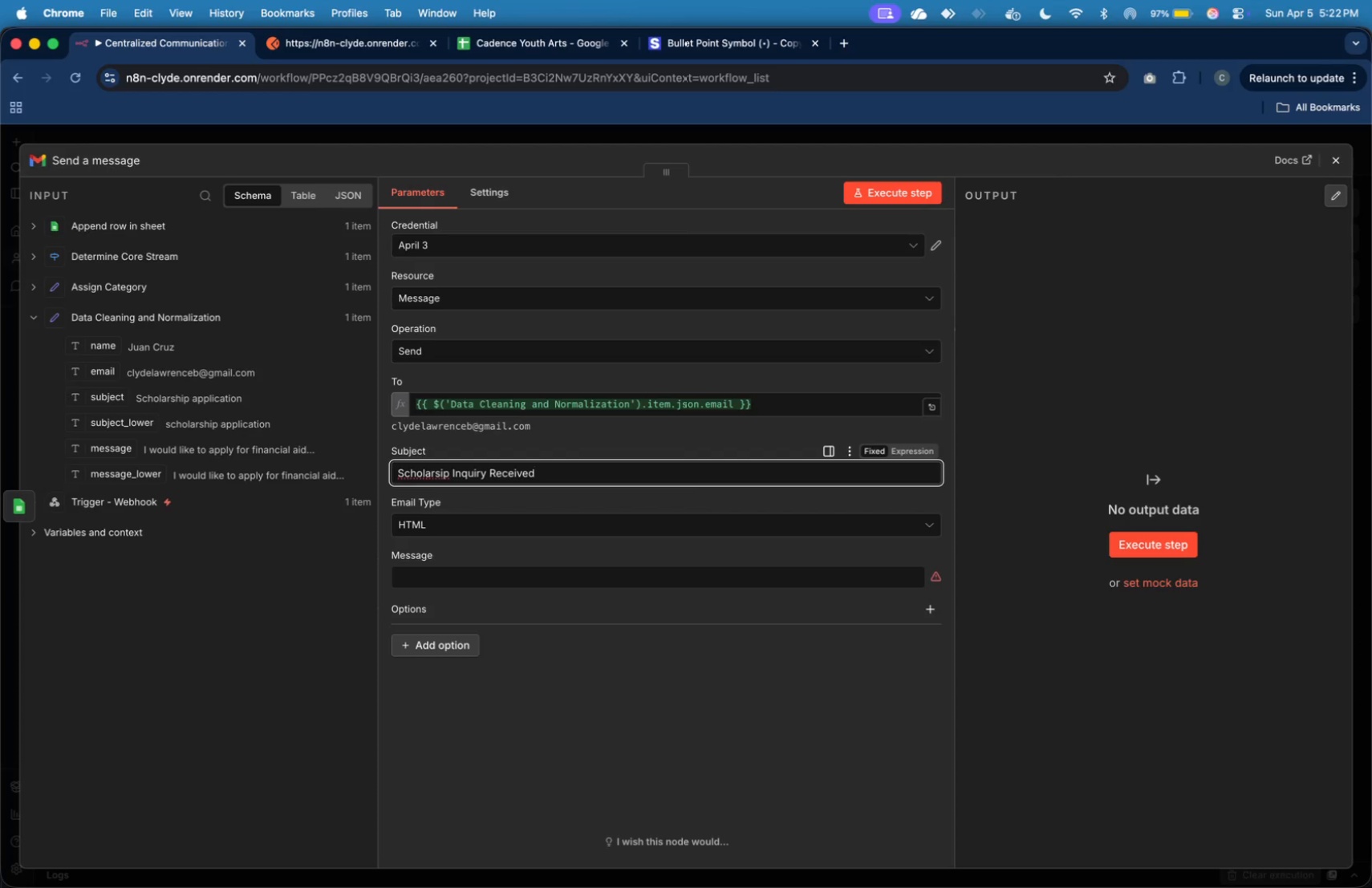 
left_click([568, 583])
 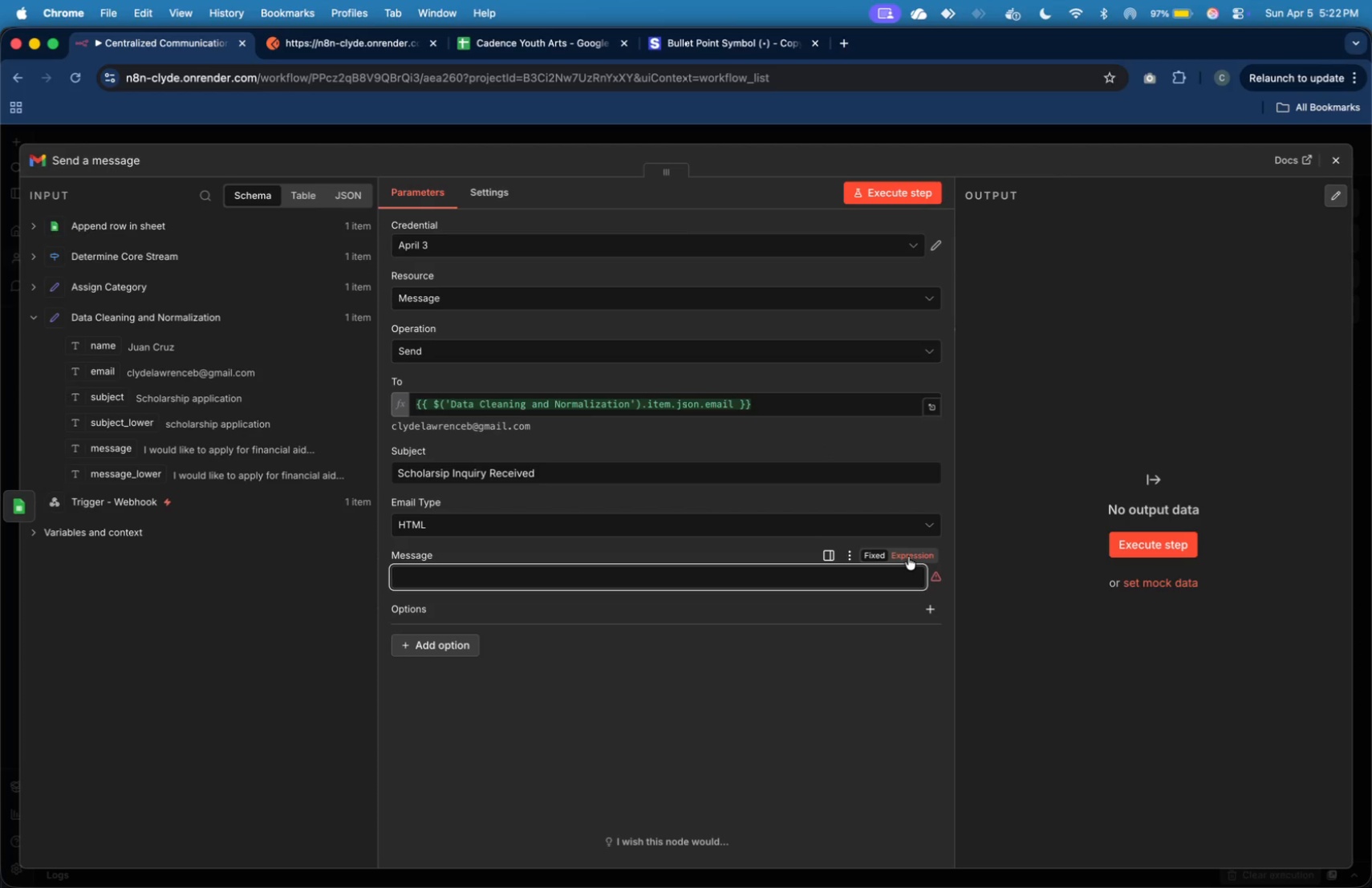 
wait(6.33)
 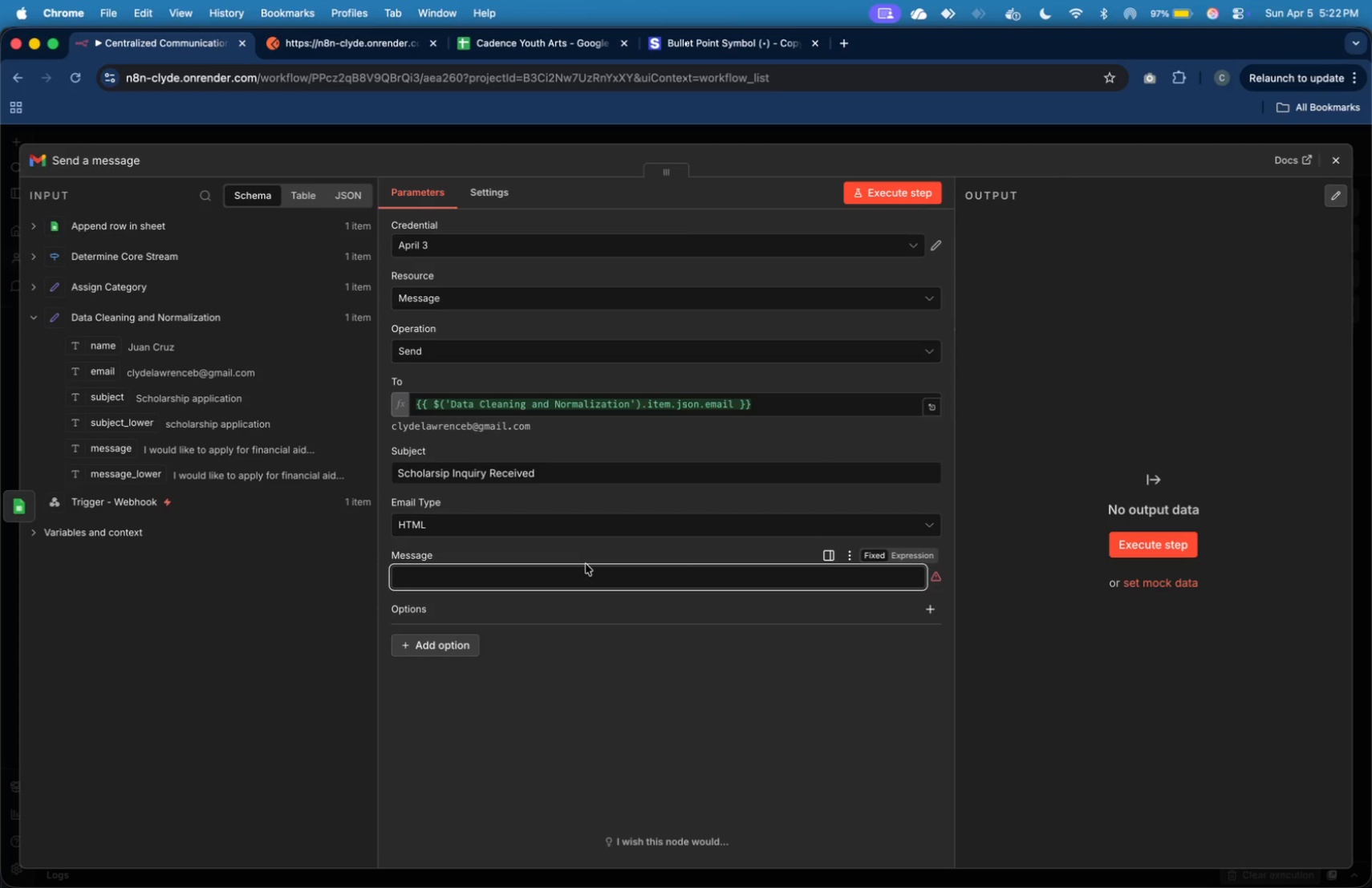 
left_click([913, 560])
 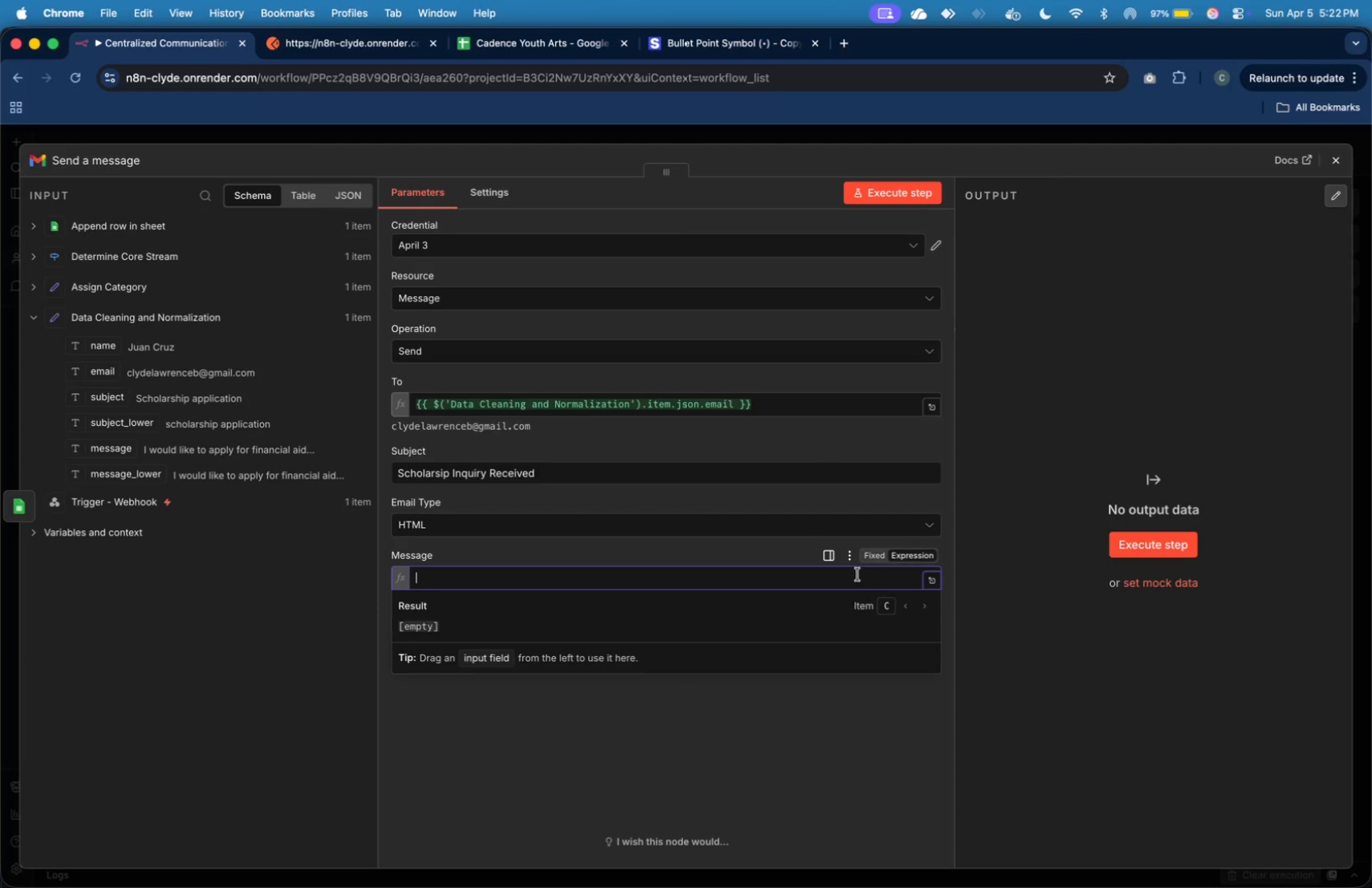 
left_click([857, 574])
 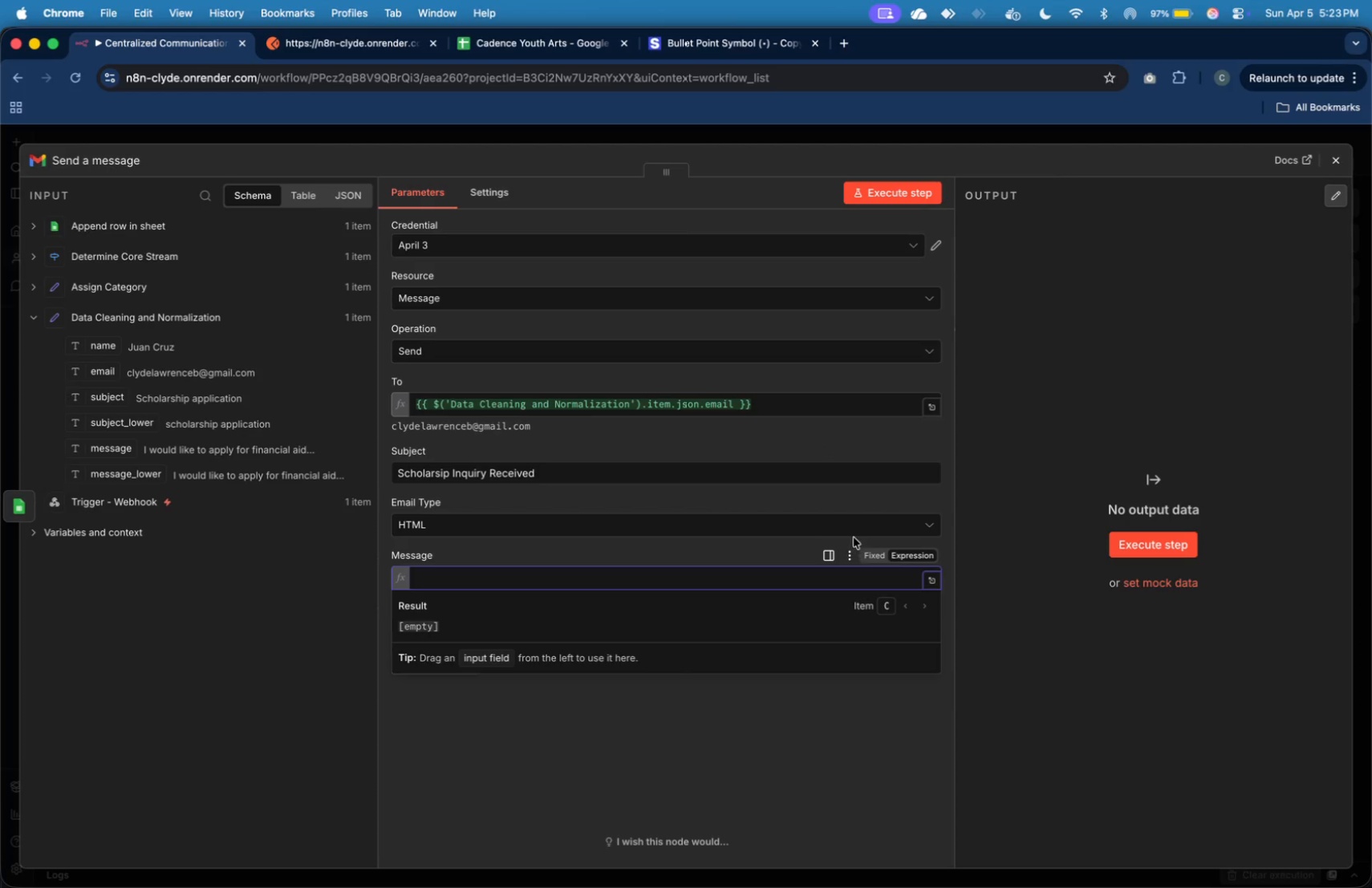 
left_click([853, 529])
 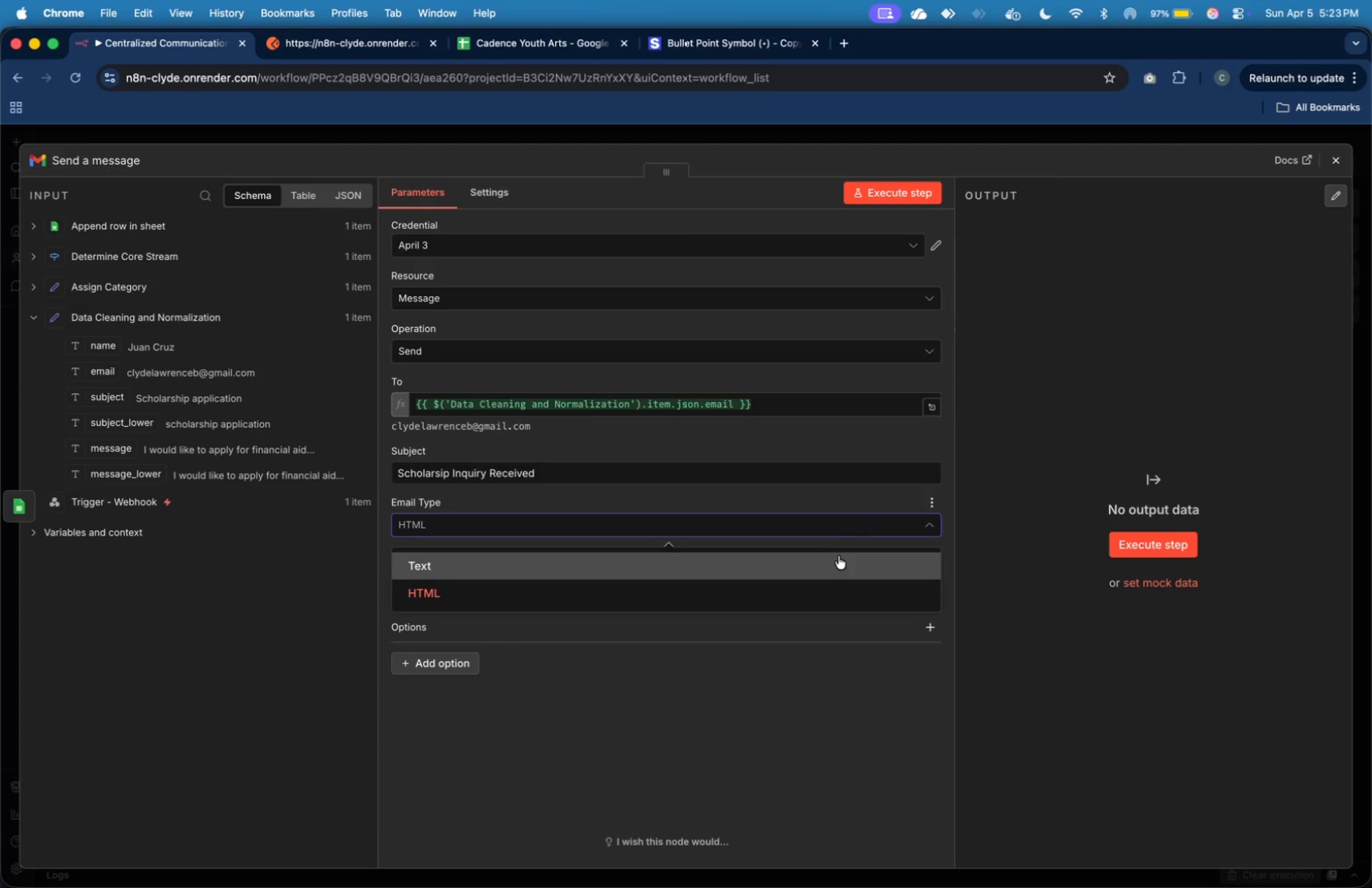 
left_click([838, 557])
 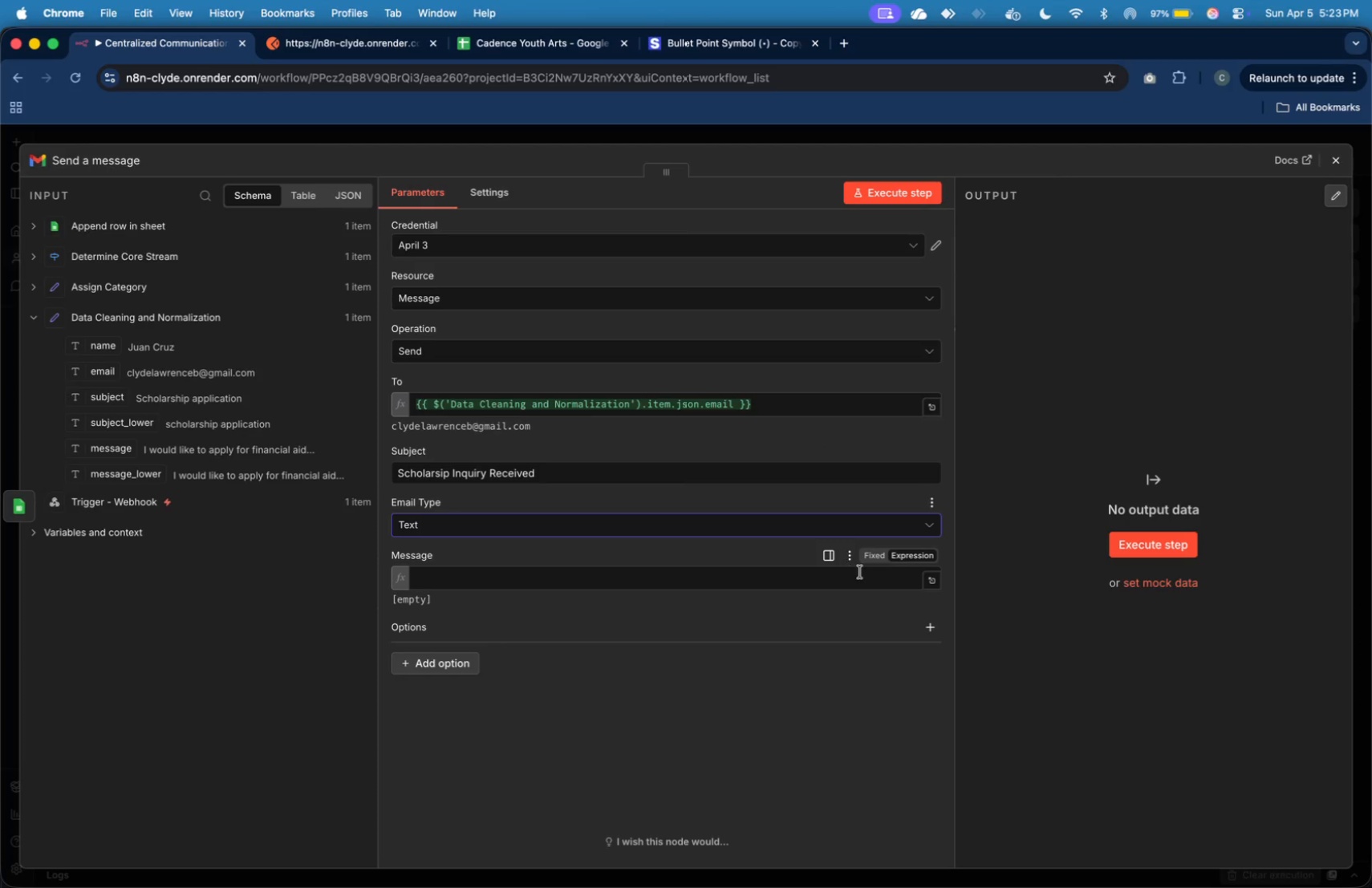 
left_click([865, 581])
 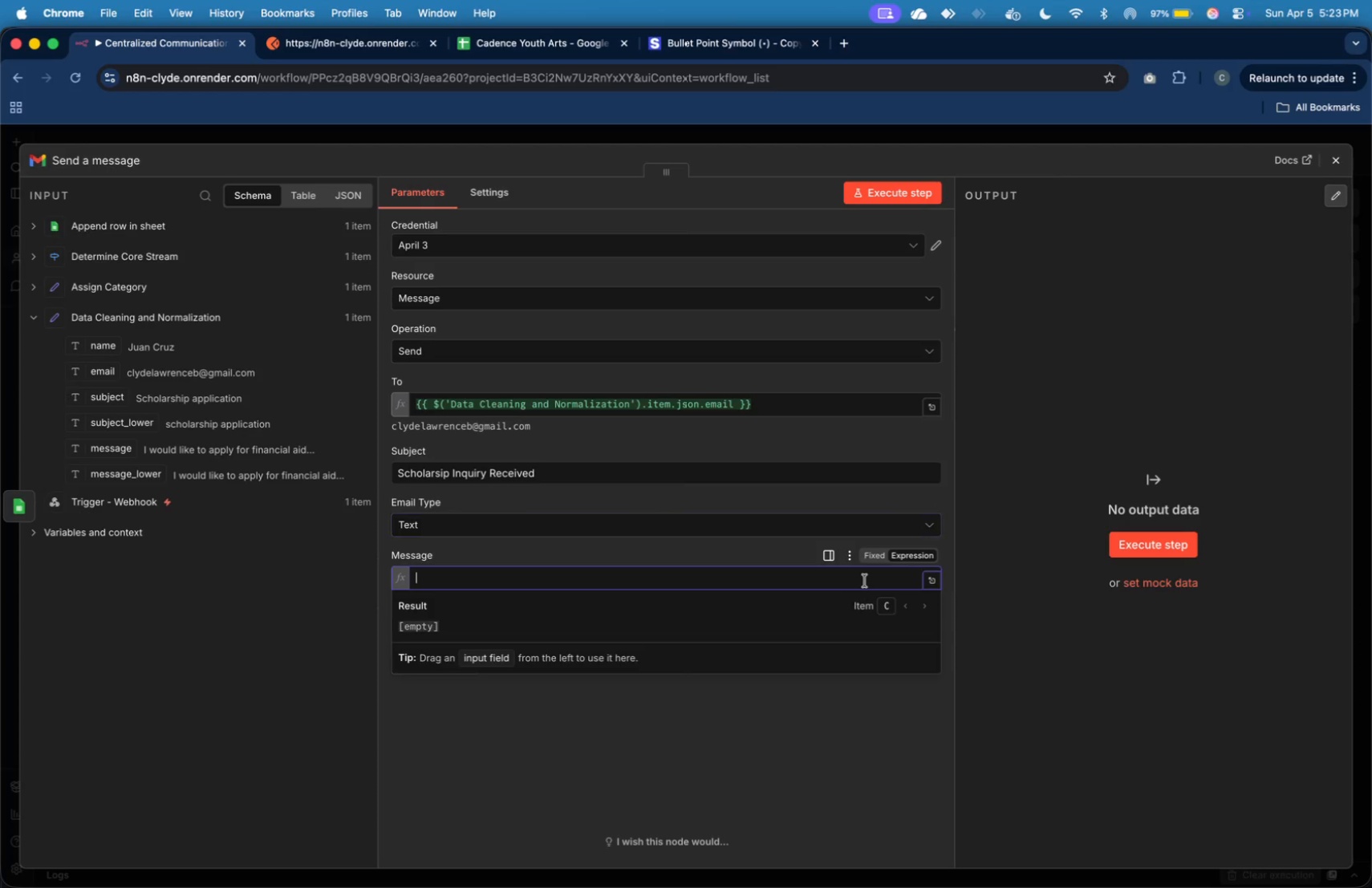 
type(Hi )
 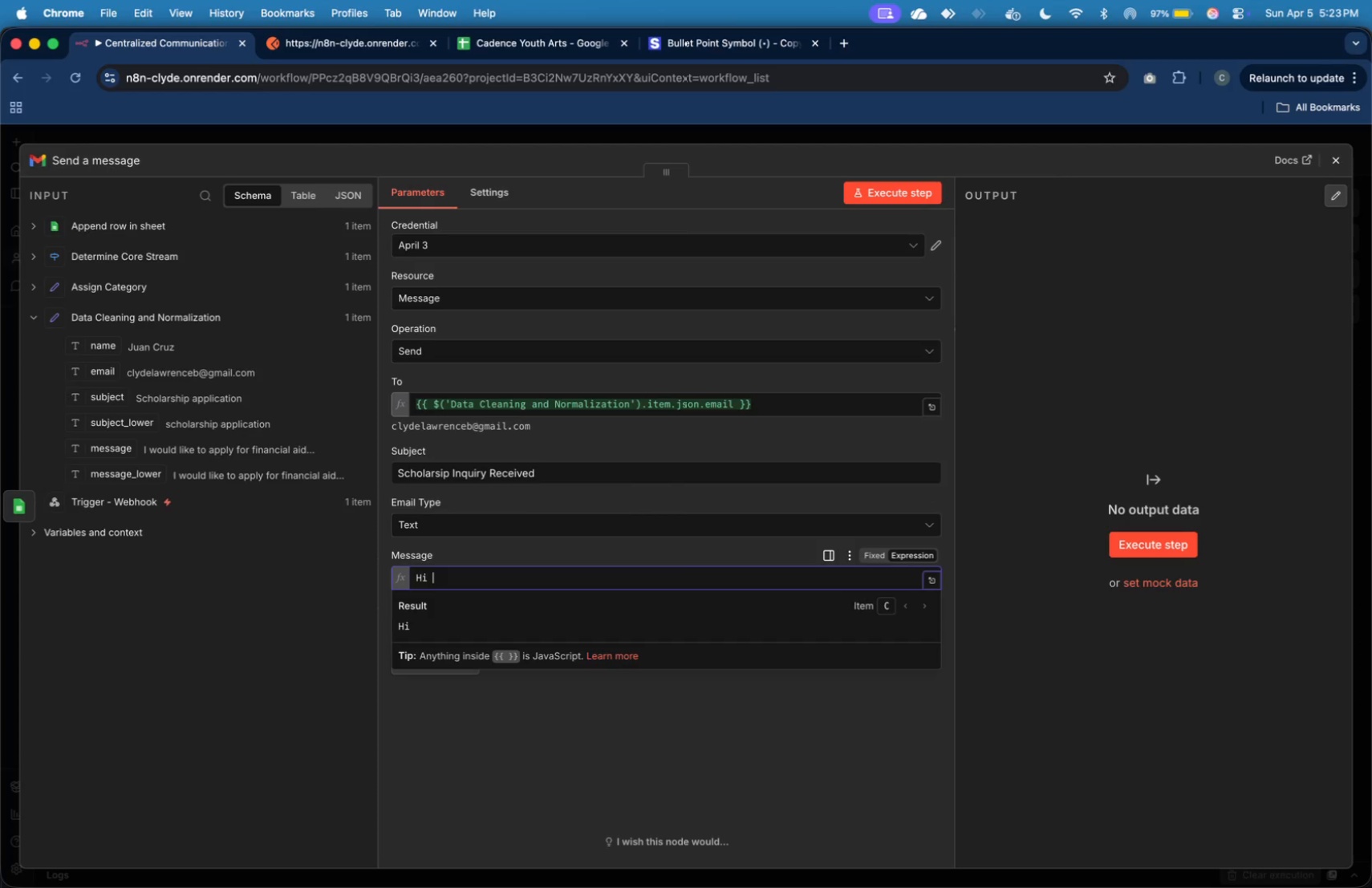 
hold_key(key=ShiftLeft, duration=0.61)
 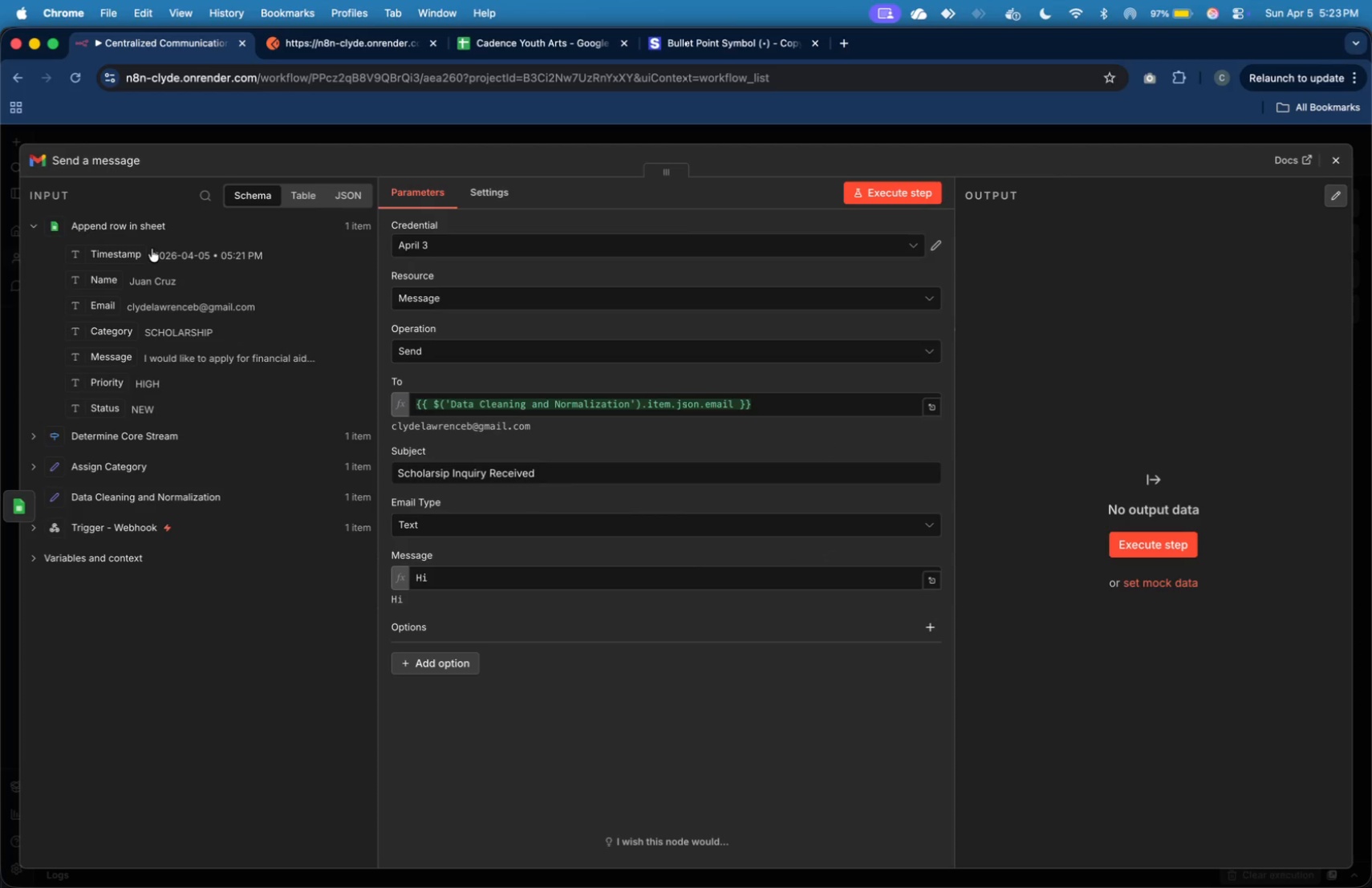 
left_click_drag(start_coordinate=[111, 282], to_coordinate=[514, 583])
 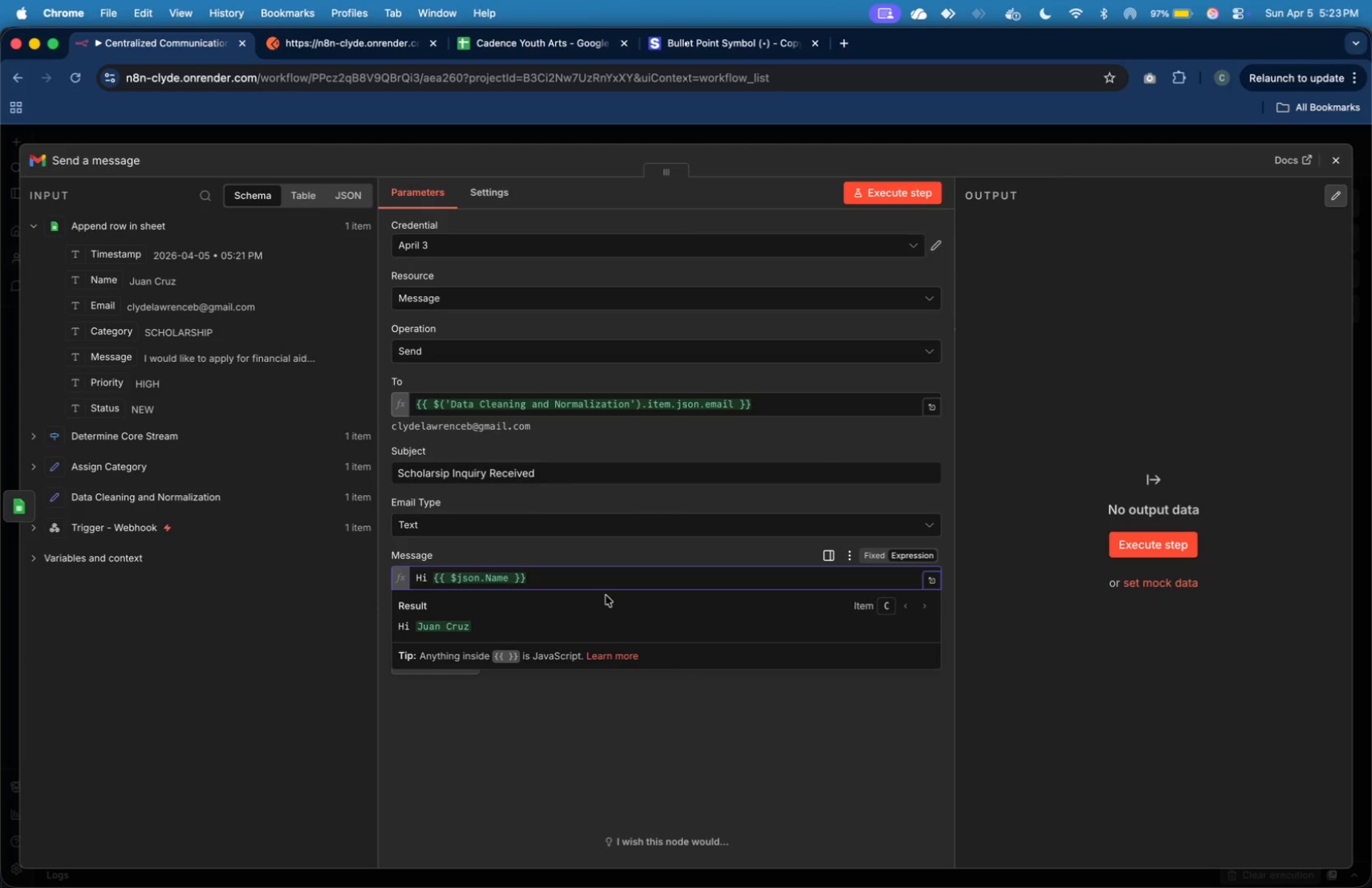 
double_click([604, 585])
 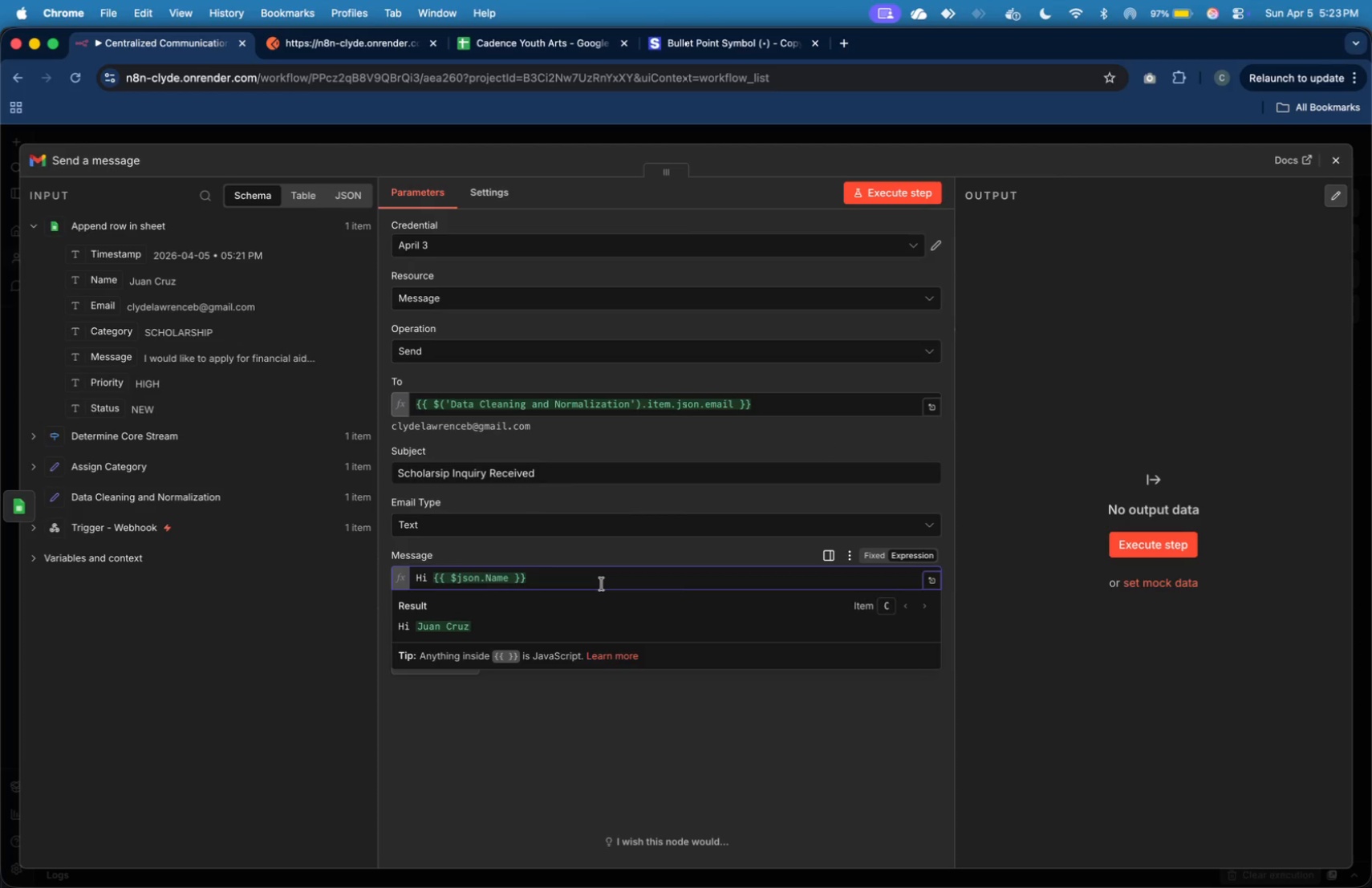 
key(Comma)
 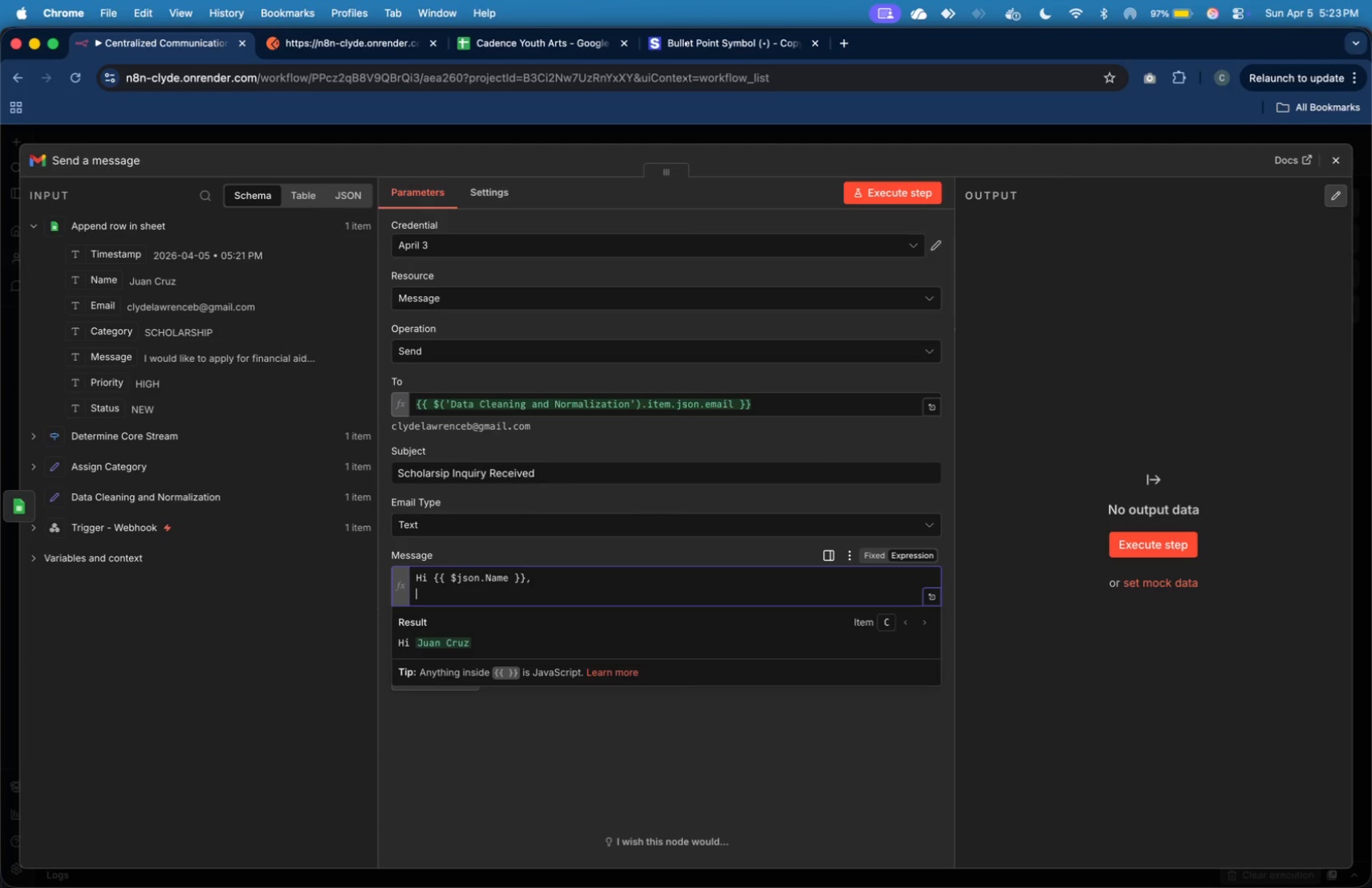 
key(Enter)
 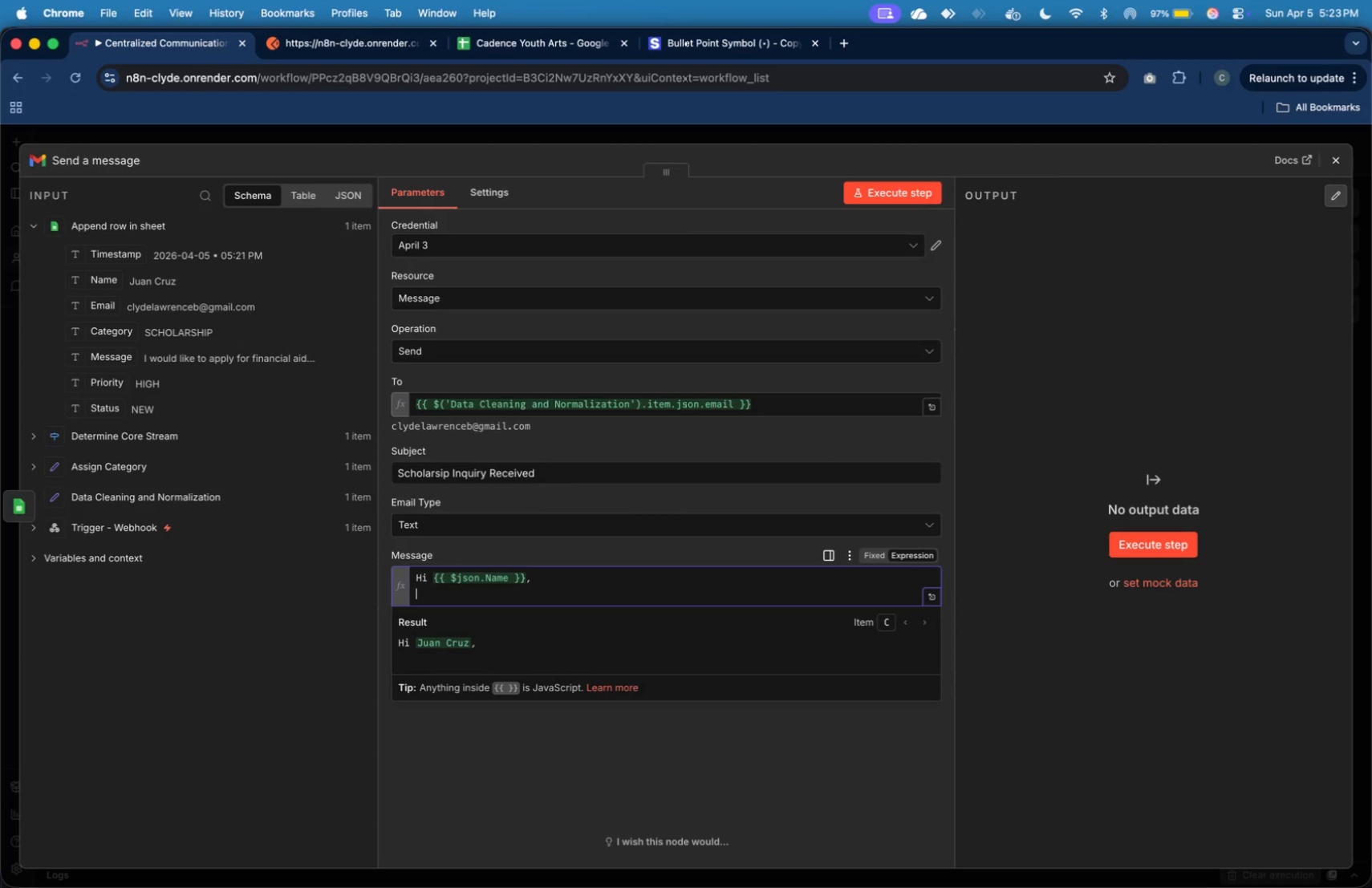 
key(Enter)
 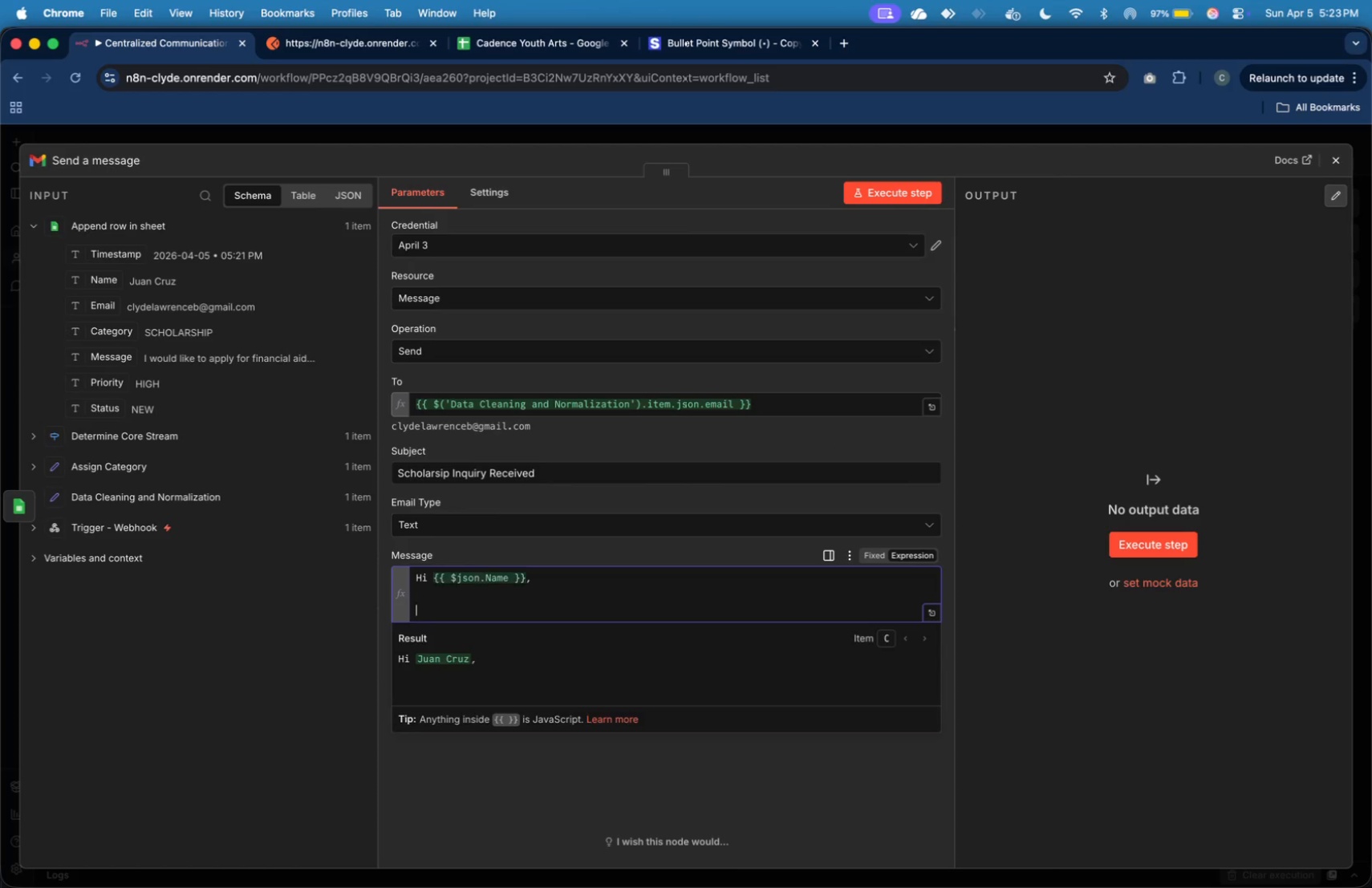 
type(Thank you for reaching out rea)
key(Backspace)
type(garding your )
key(Backspace)
key(Backspace)
key(Backspace)
key(Backspace)
key(Backspace)
type(financial aid)
key(Backspace)
key(Backspace)
key(Backspace)
type(assistanec)
key(Backspace)
key(Backspace)
type(ce.)
 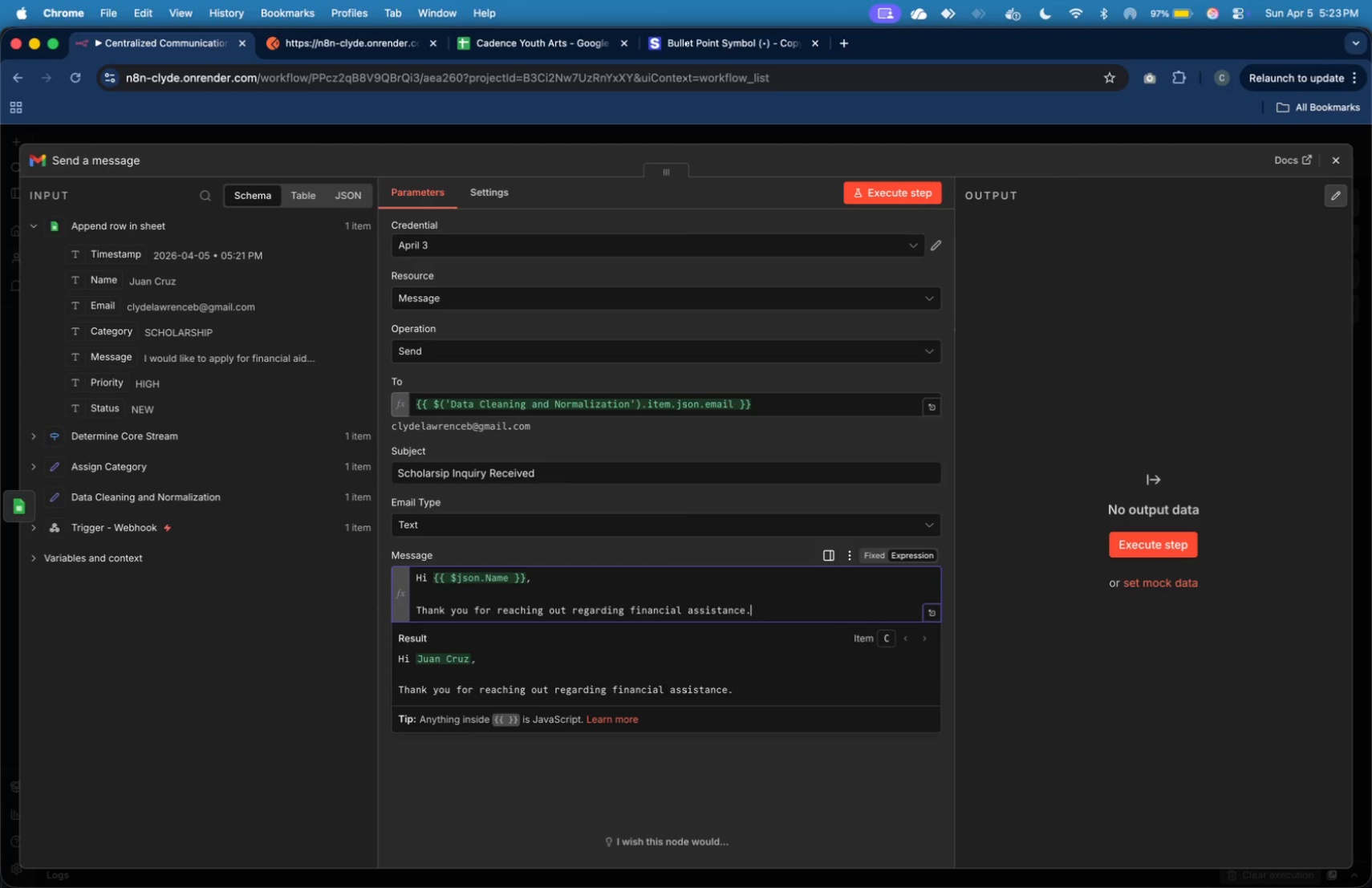 
key(Enter)
 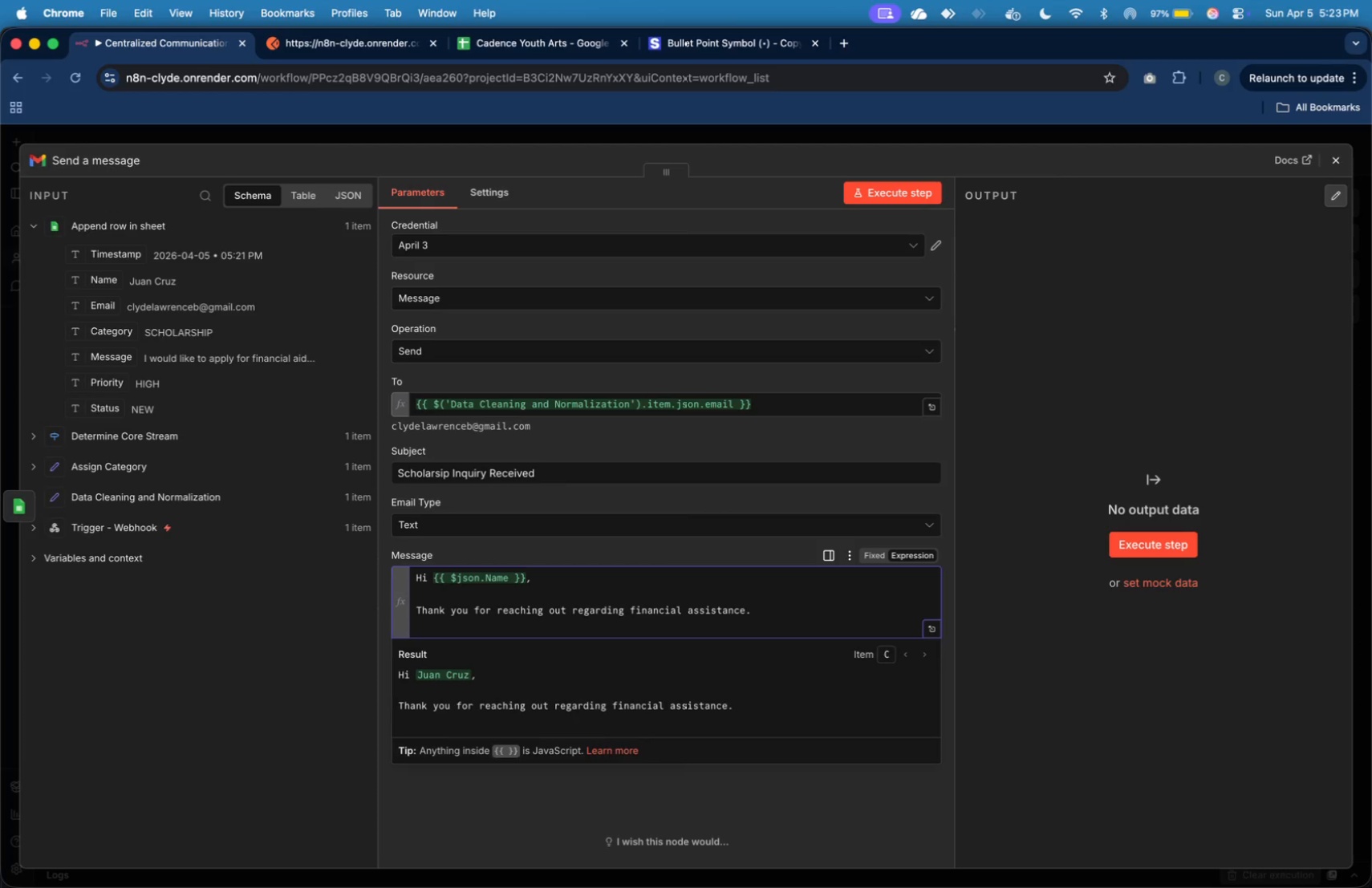 
type(Our Team wik)
key(Backspace)
key(Backspace)
type(ill)
 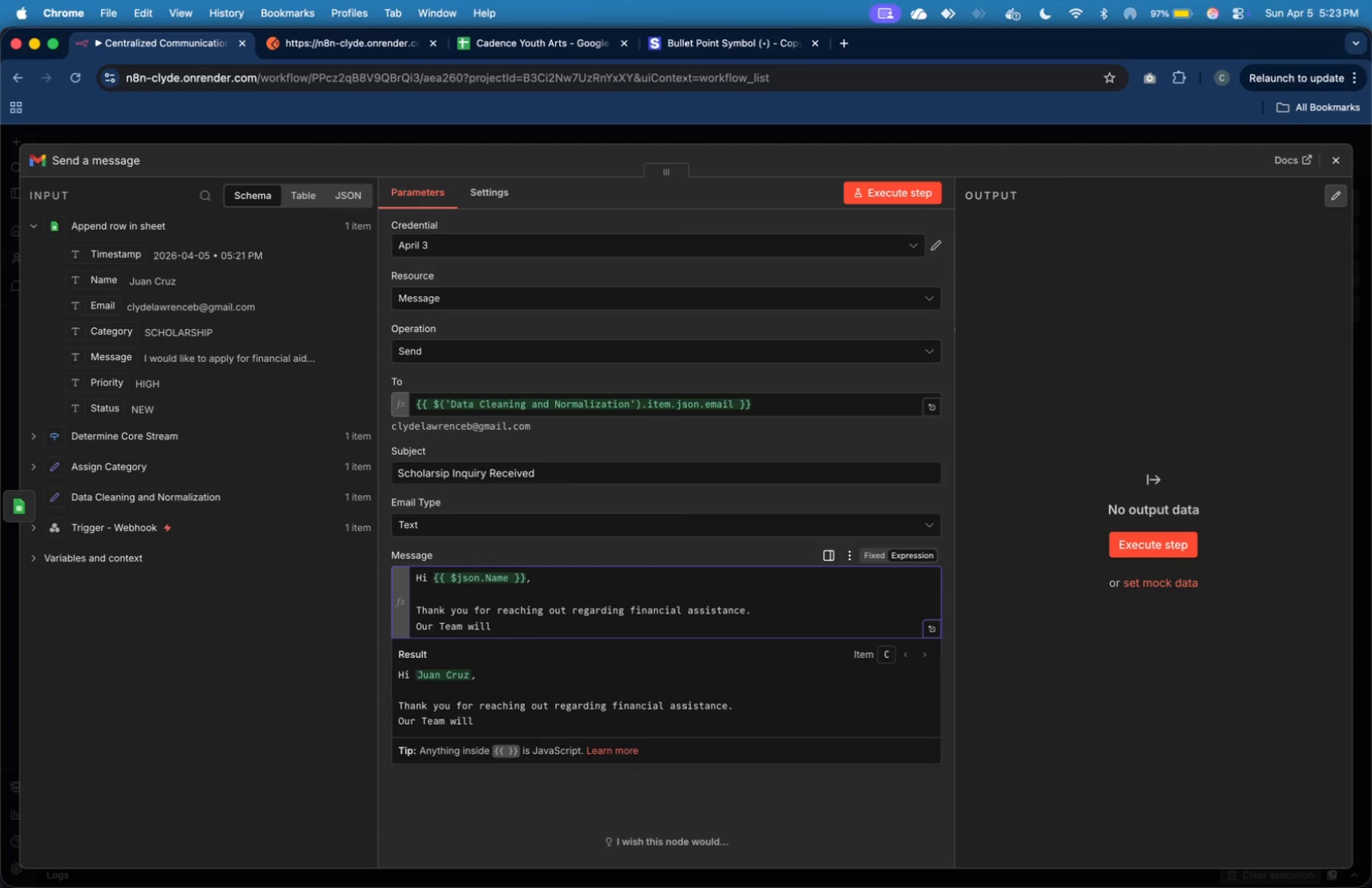 
key(ArrowLeft)
 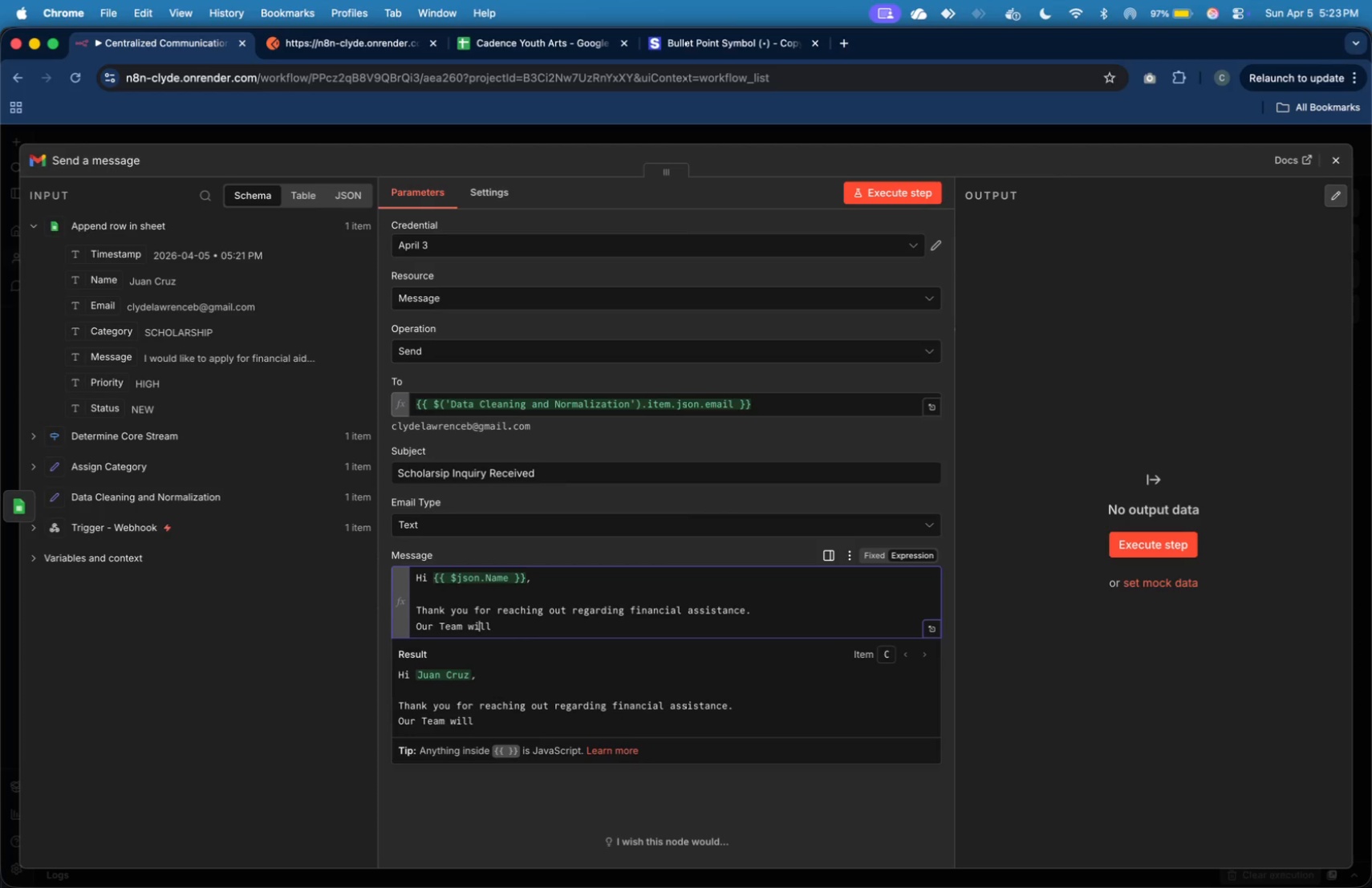 
key(ArrowLeft)
 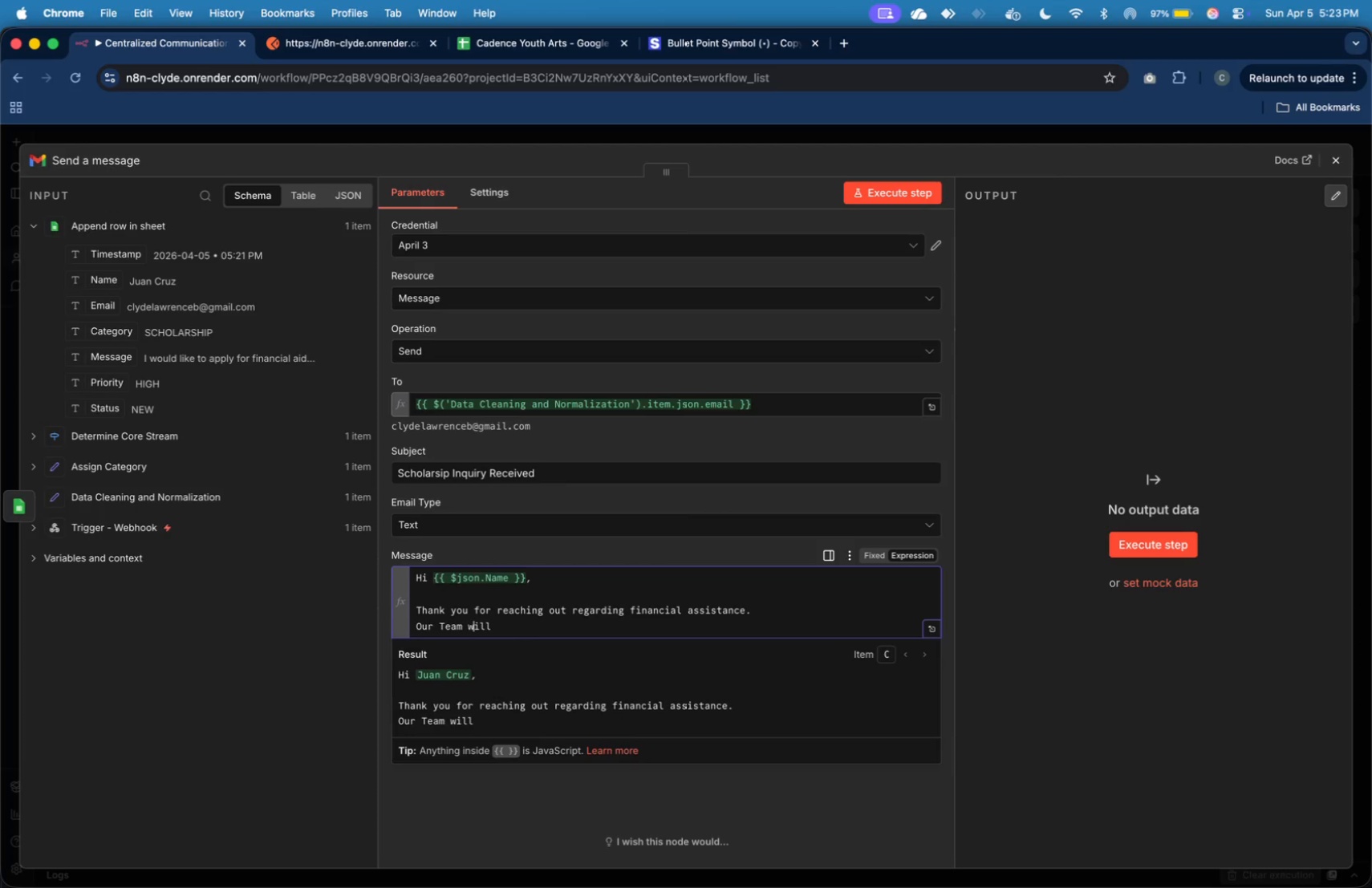 
key(ArrowLeft)
 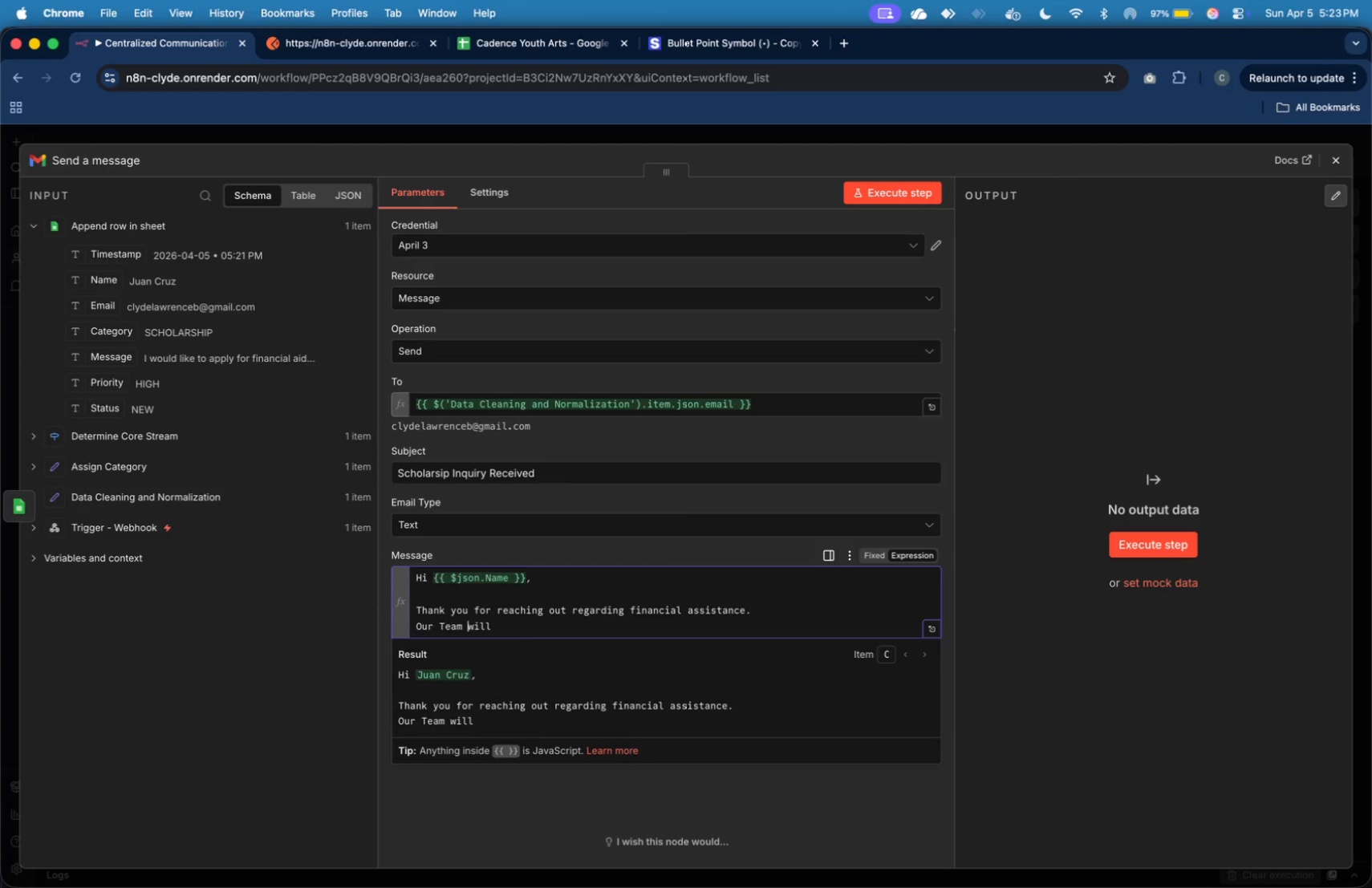 
key(ArrowLeft)
 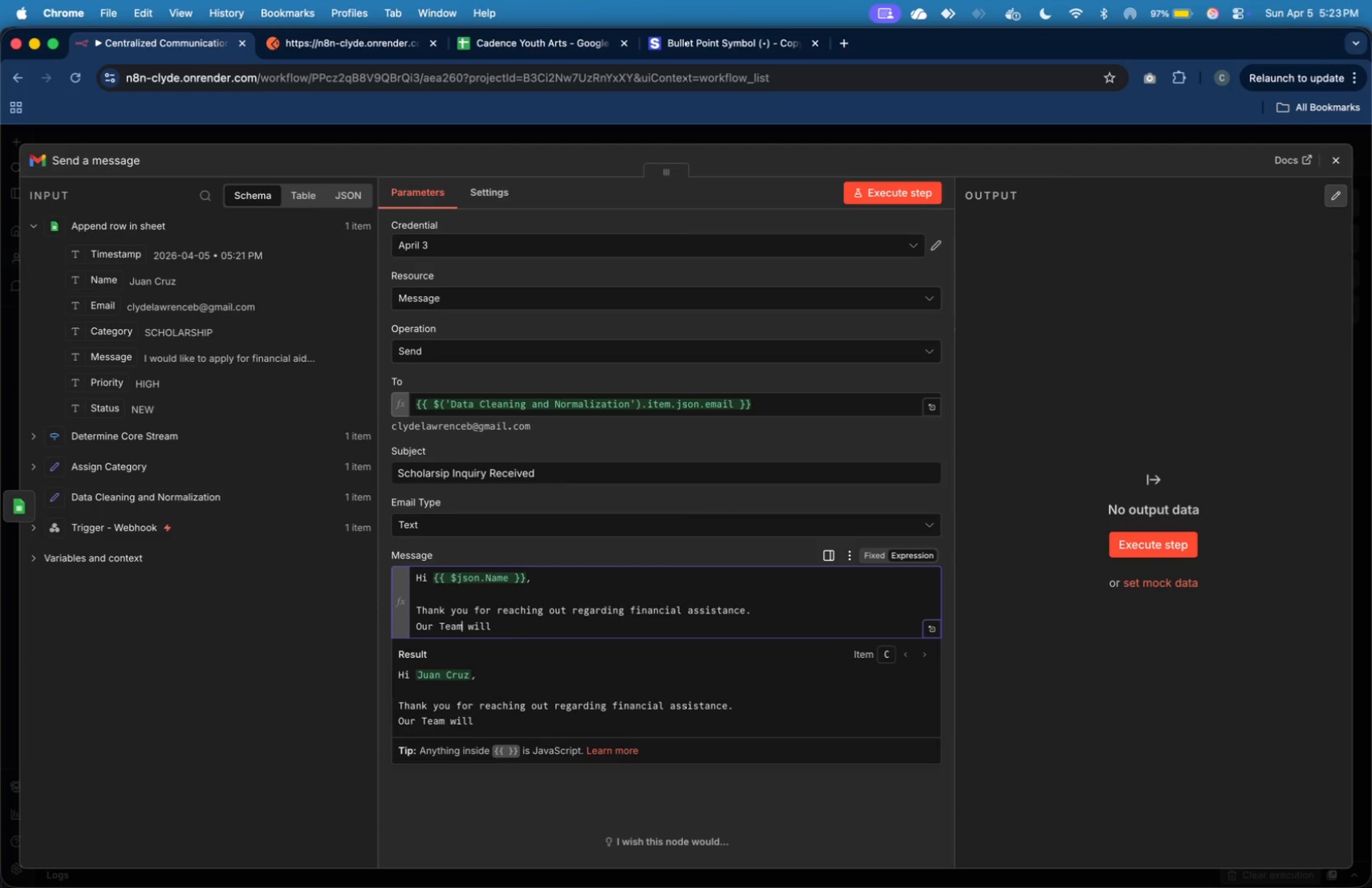 
key(ArrowLeft)
 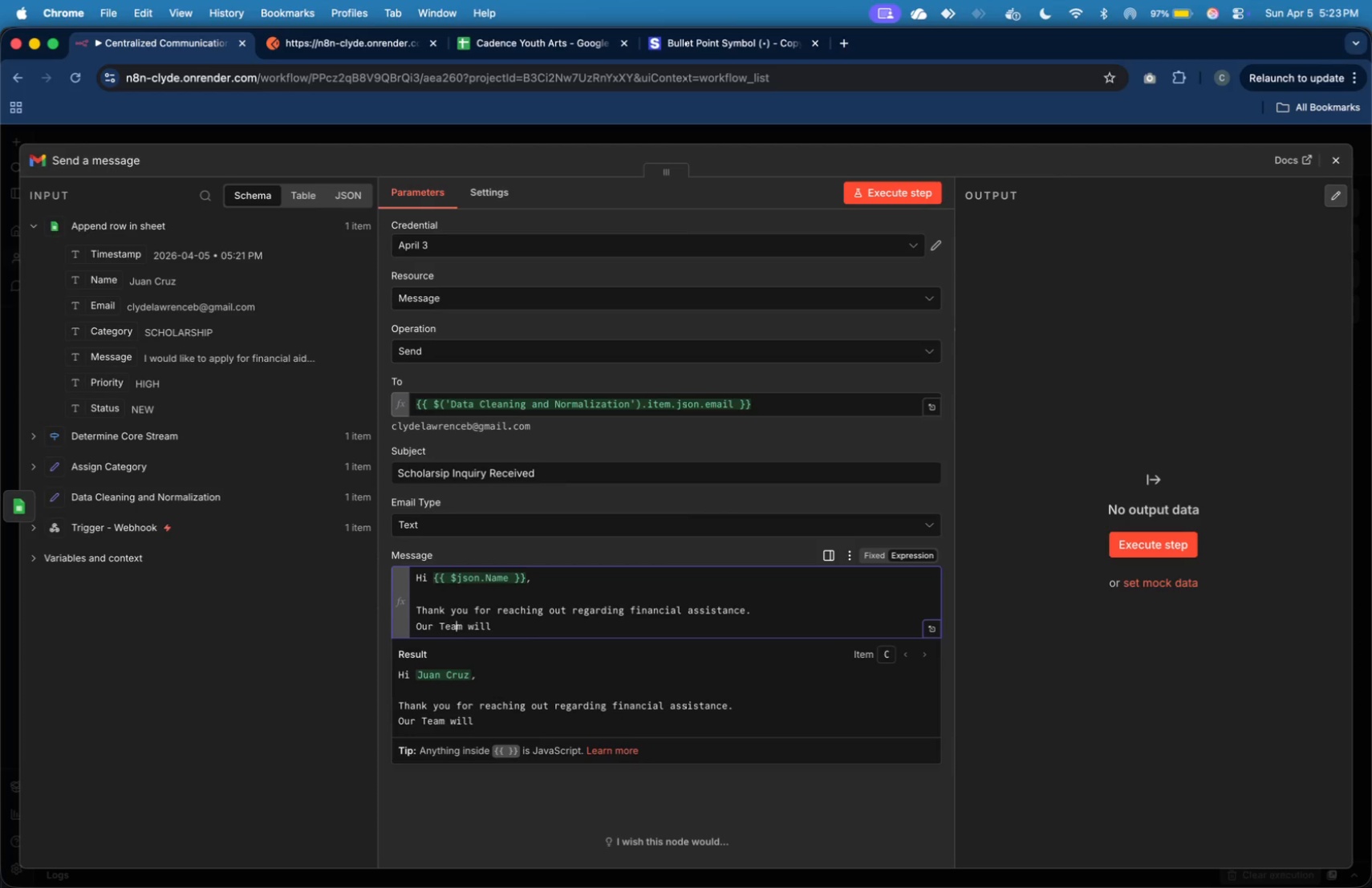 
key(ArrowLeft)
 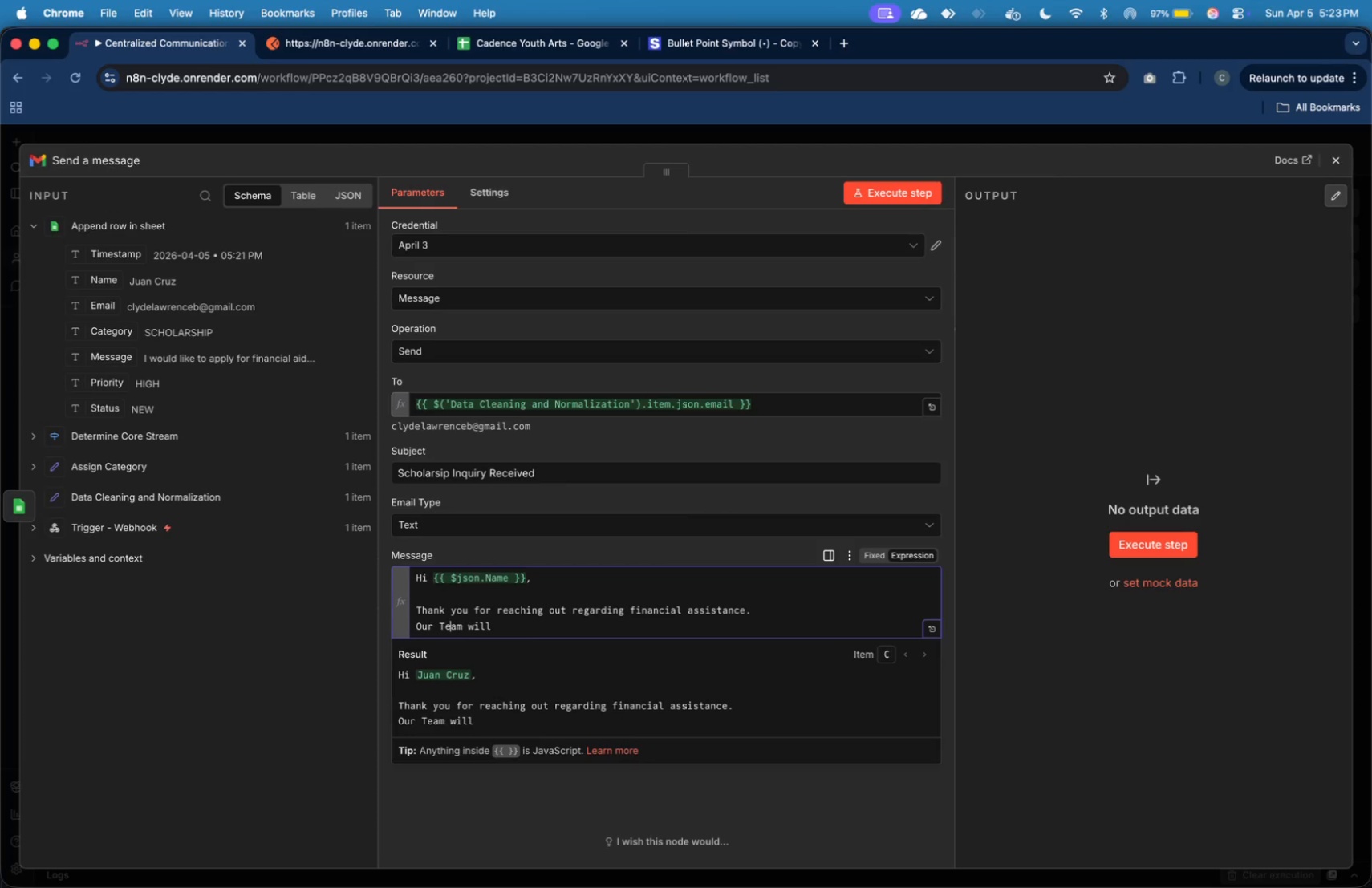 
key(ArrowLeft)
 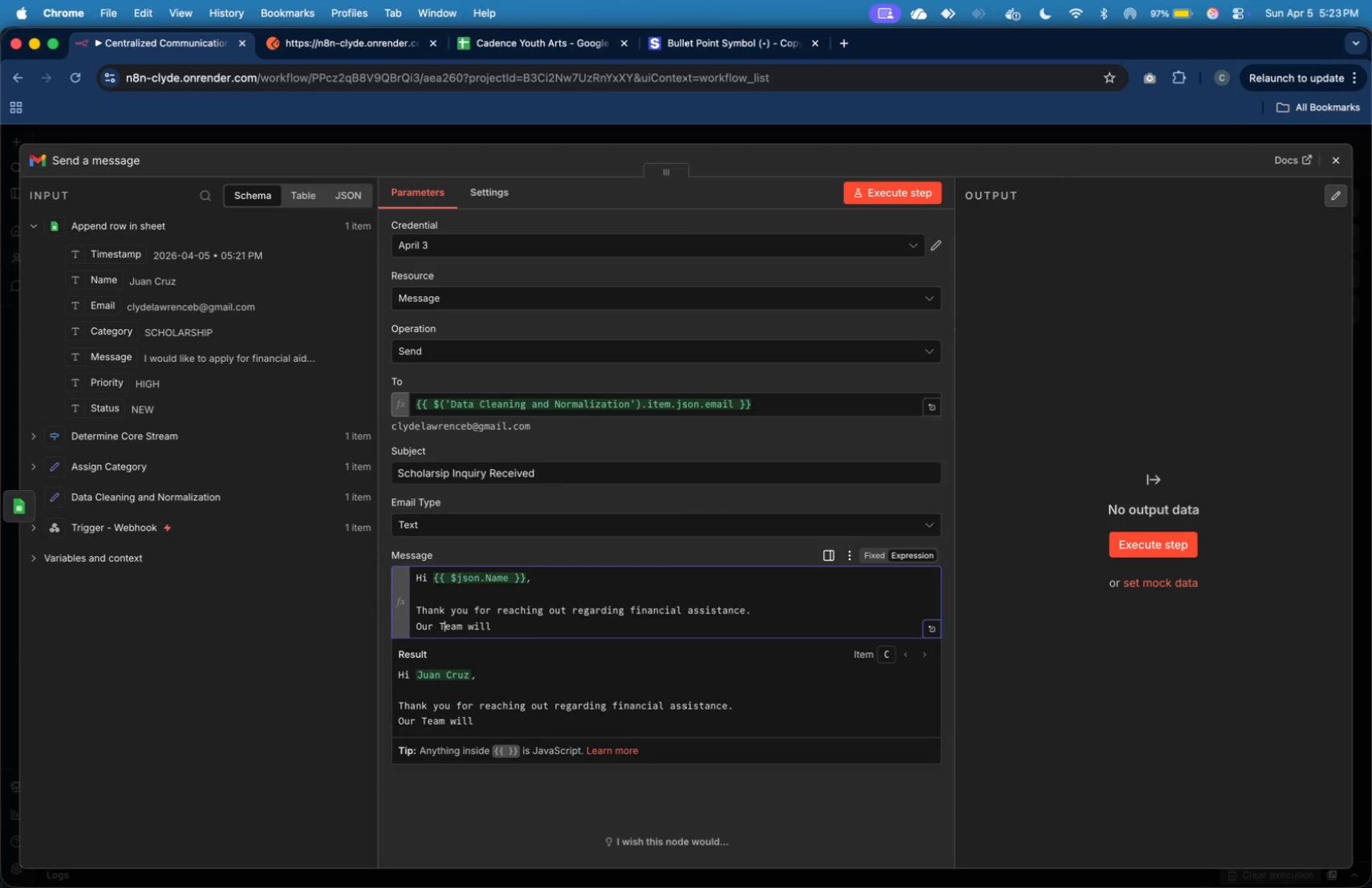 
key(ArrowLeft)
 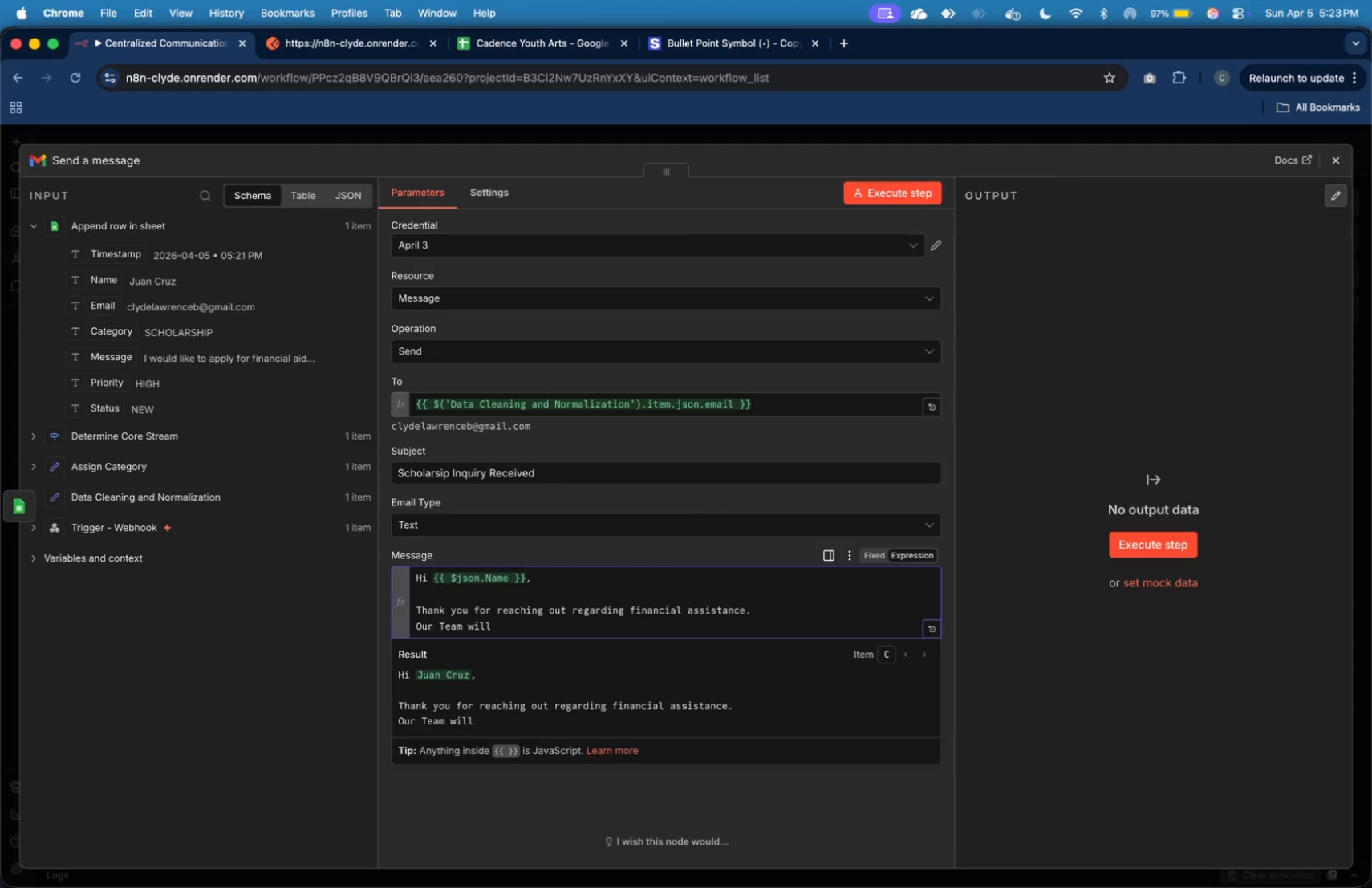 
key(Backspace)
 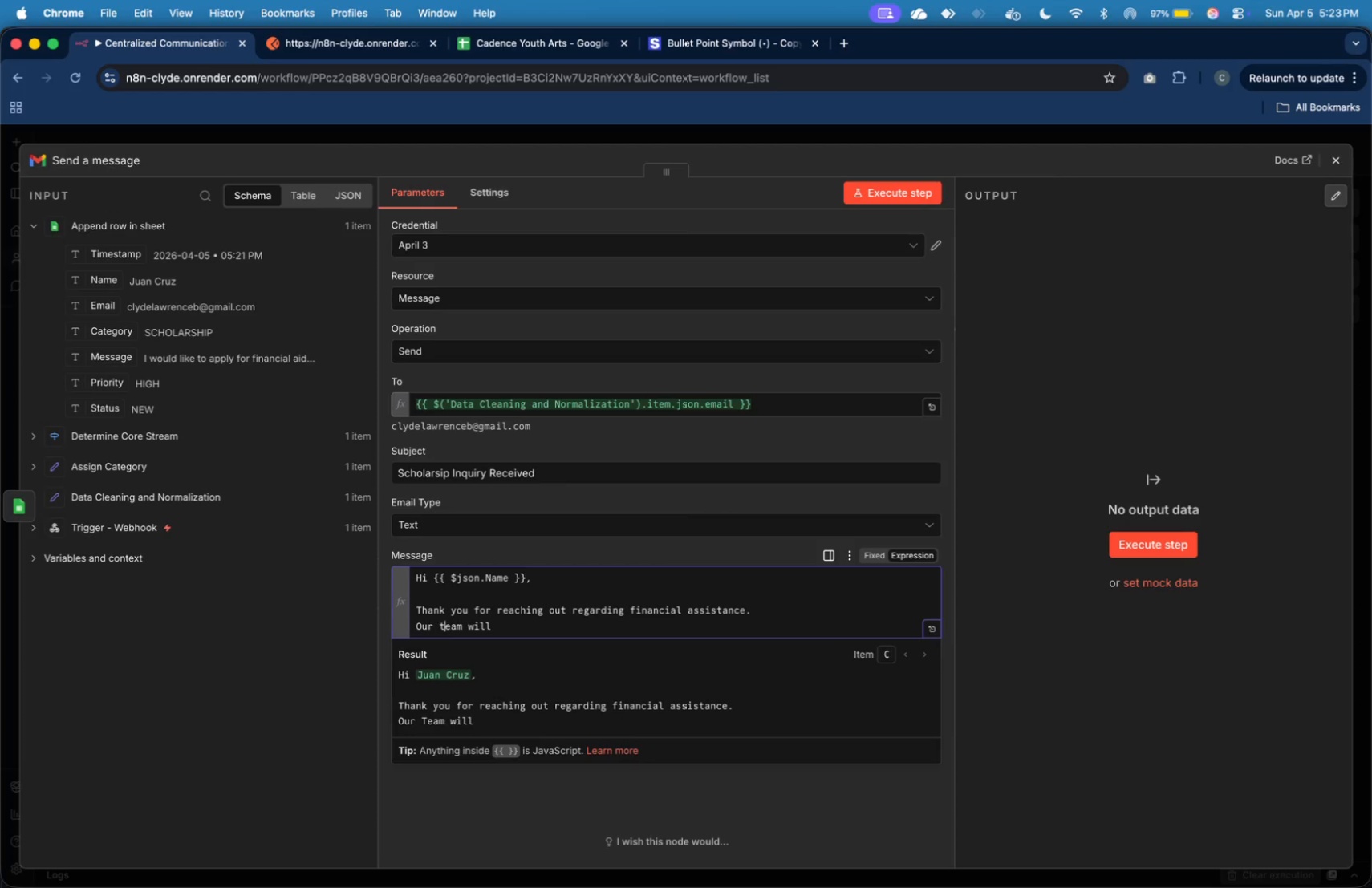 
key(T)
 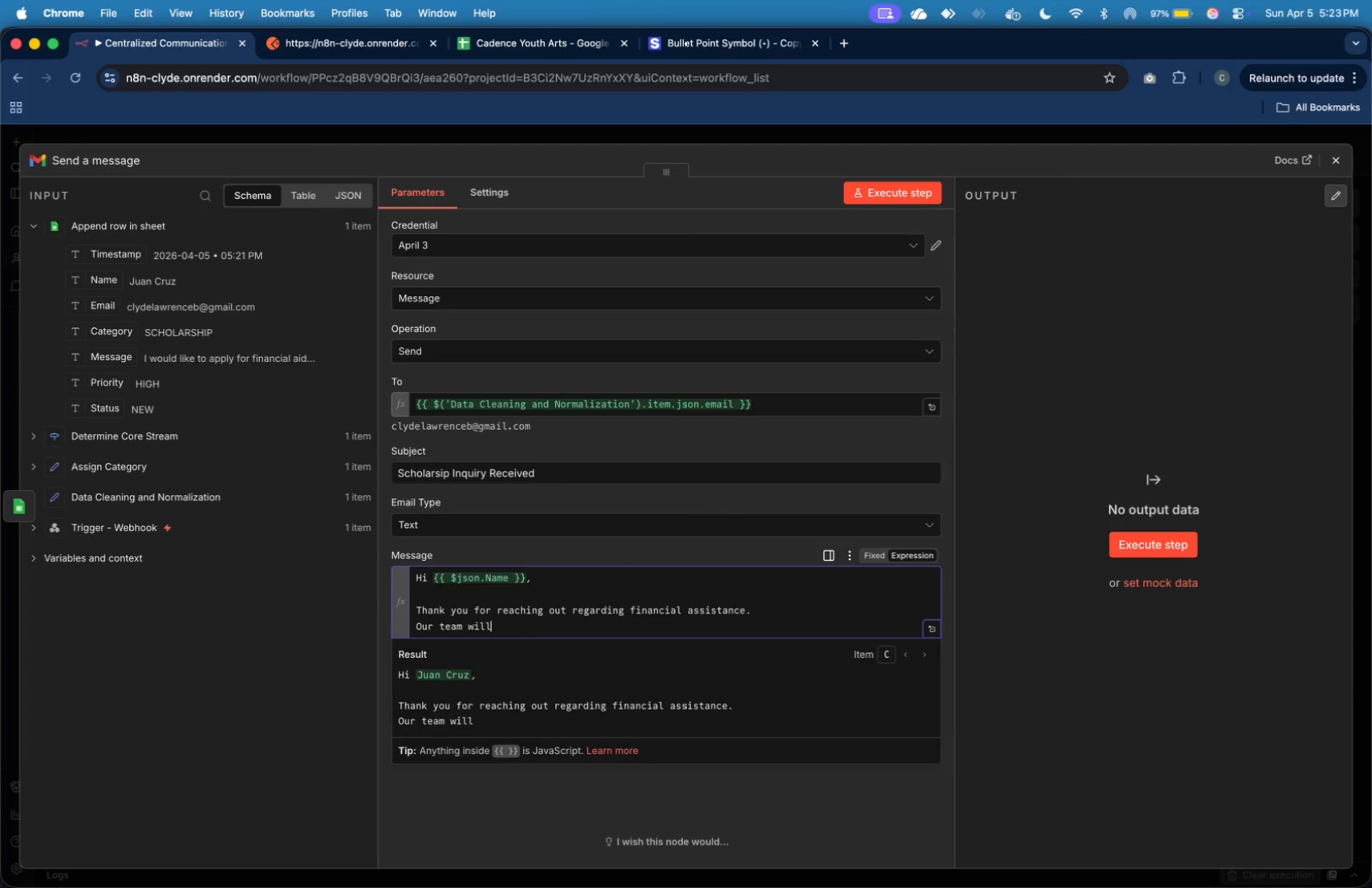 
key(ArrowDown)
 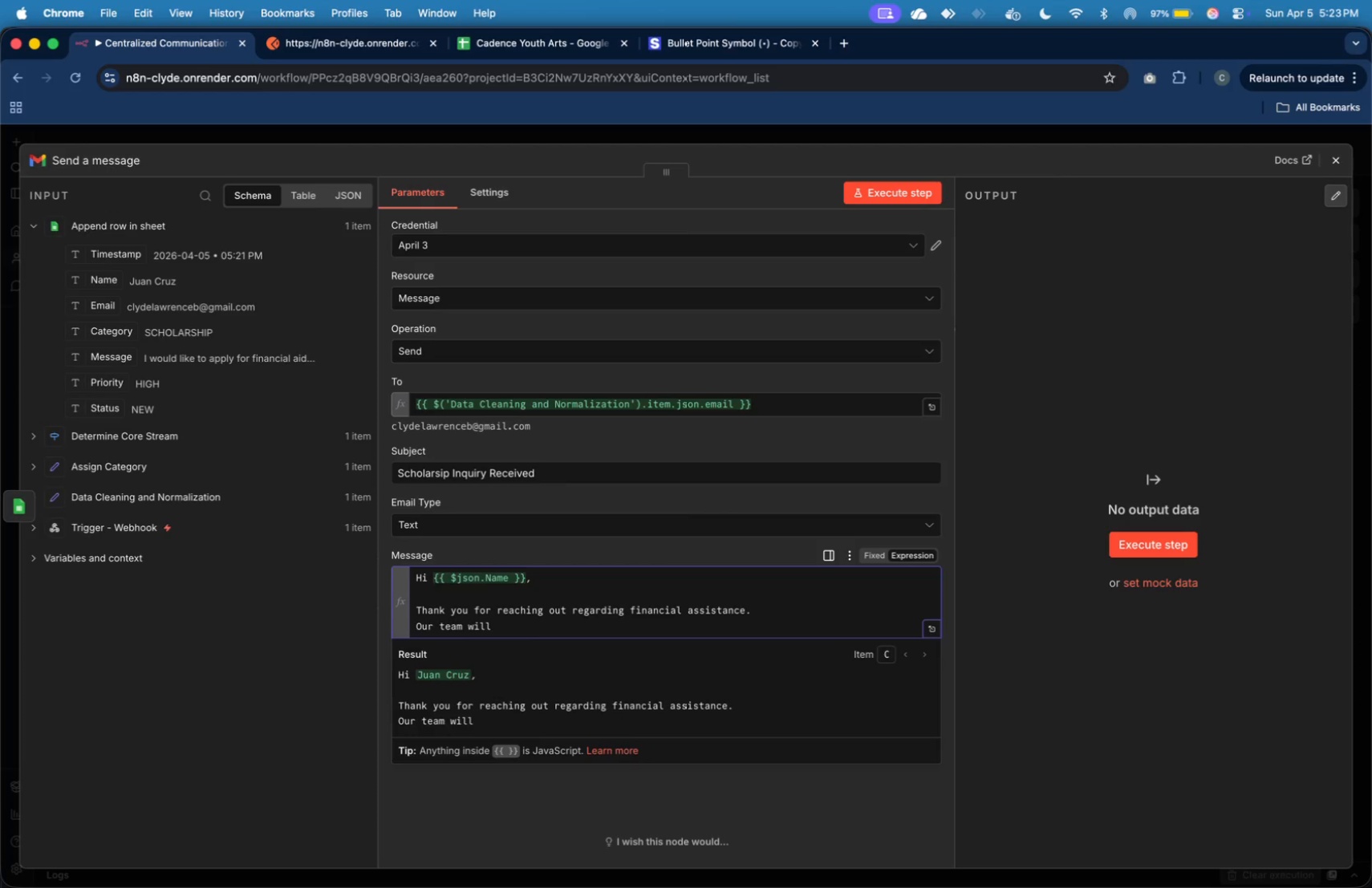 
type( review your application and respond shortly.)
 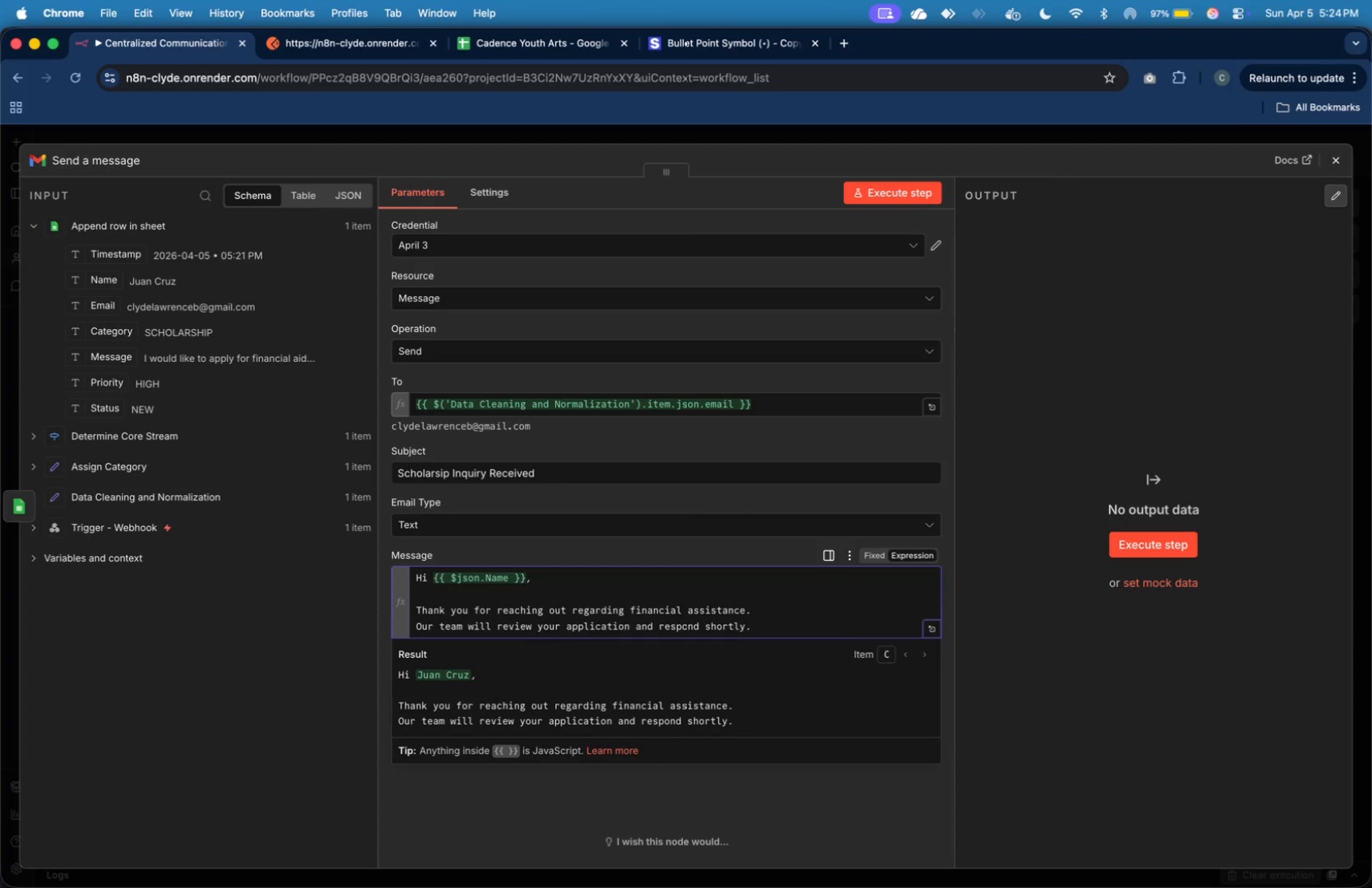 
key(Enter)
 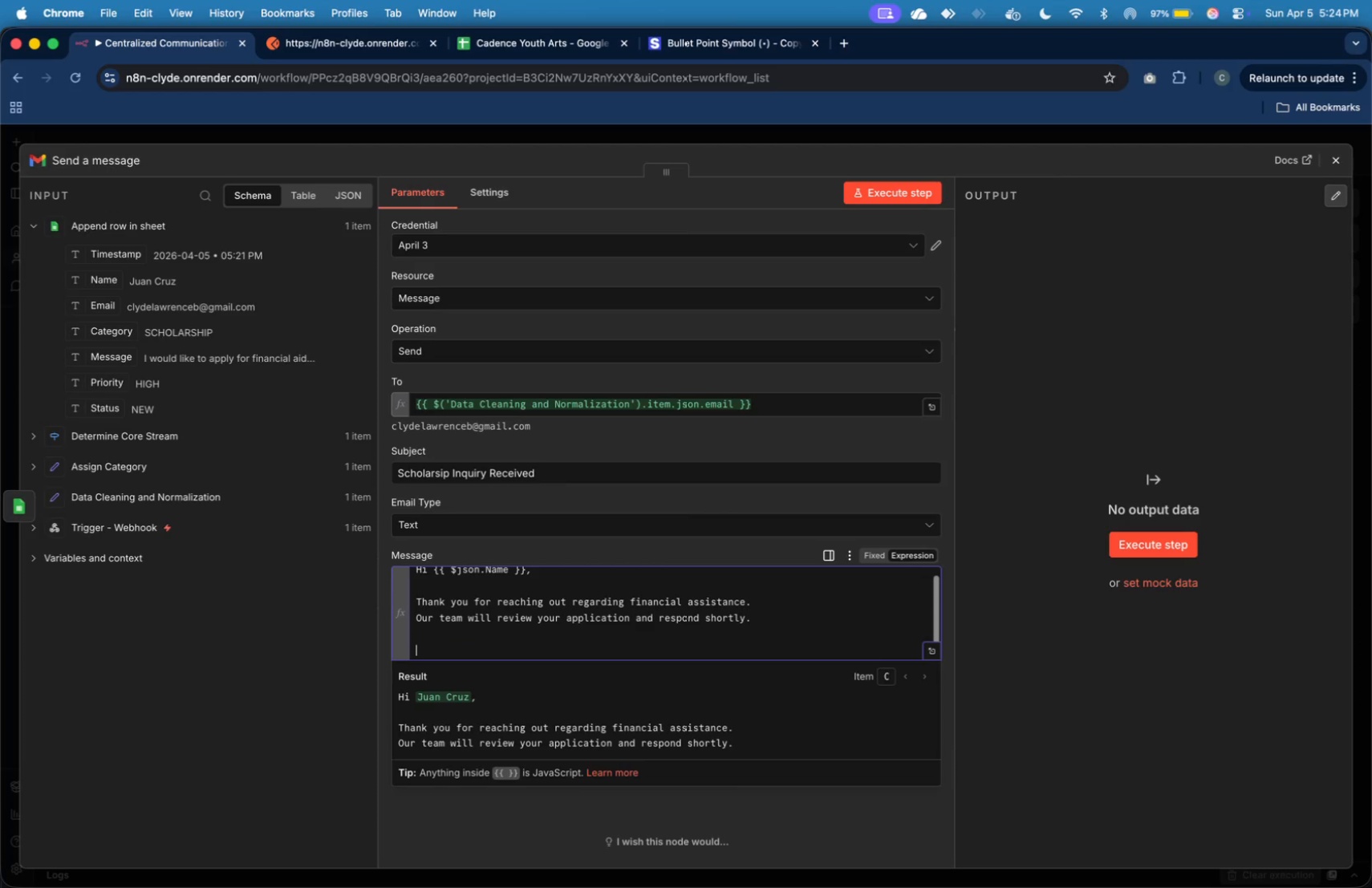 
key(Enter)
 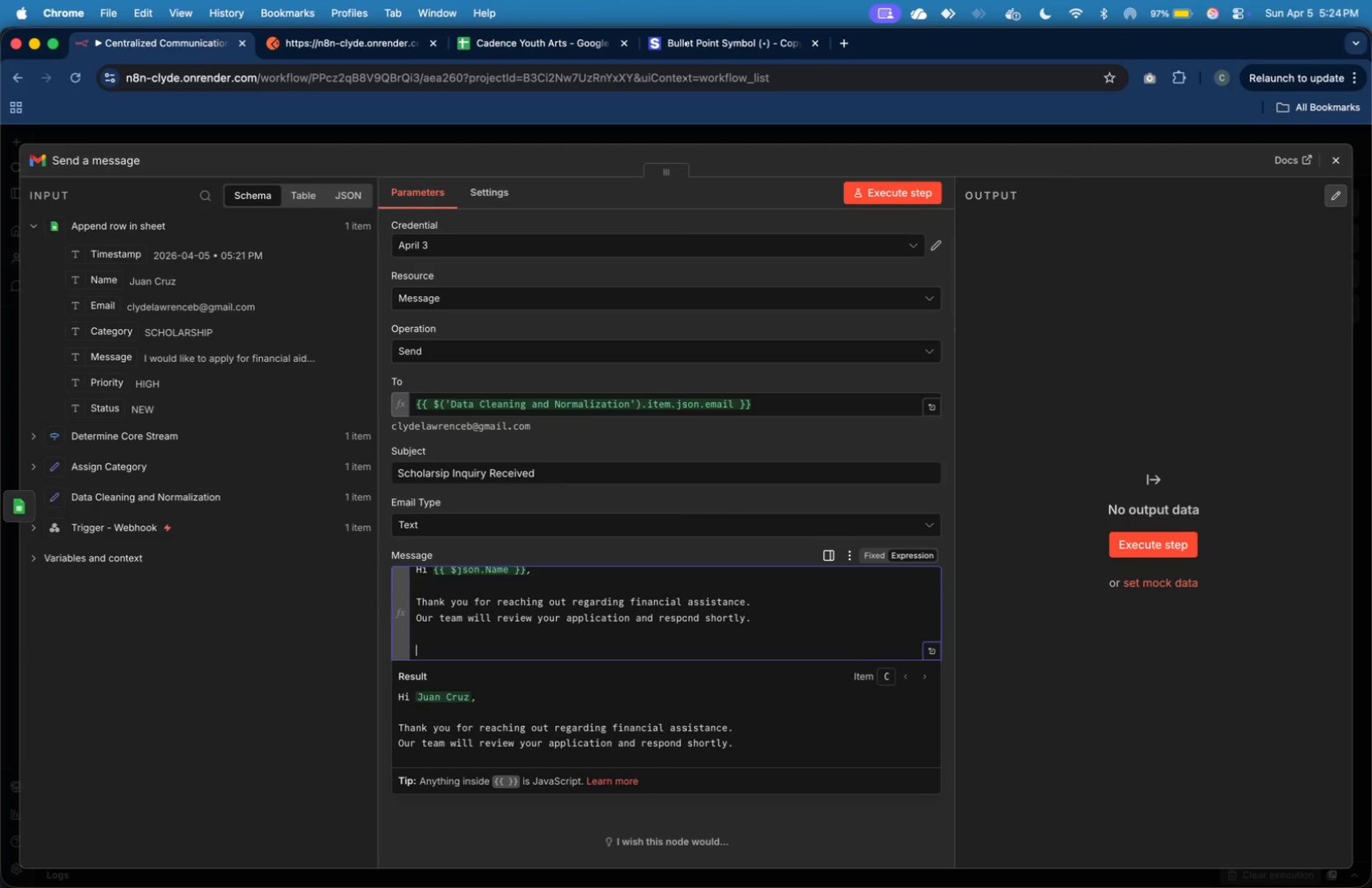 
type(Best regards,)
 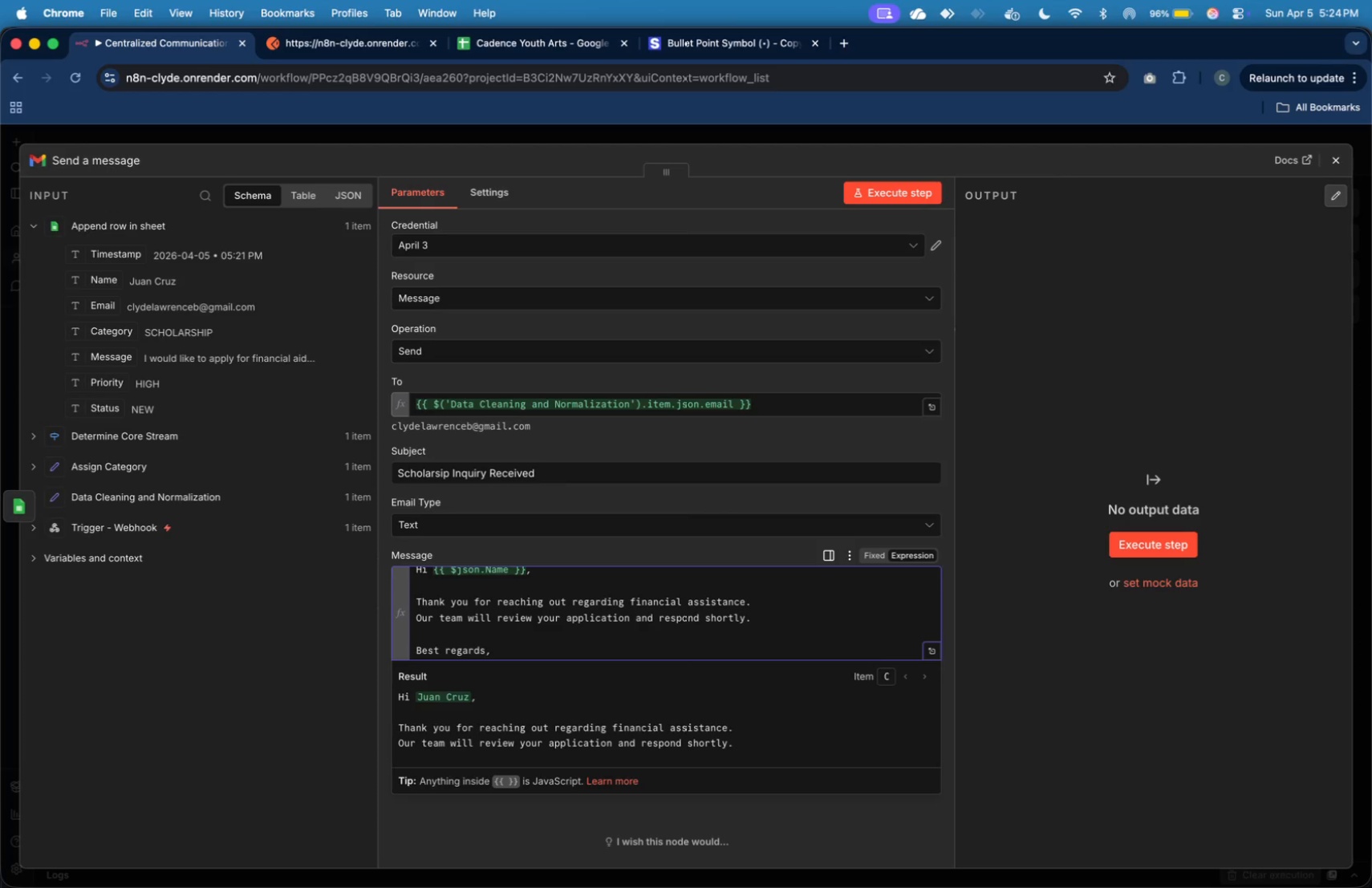 
key(Enter)
 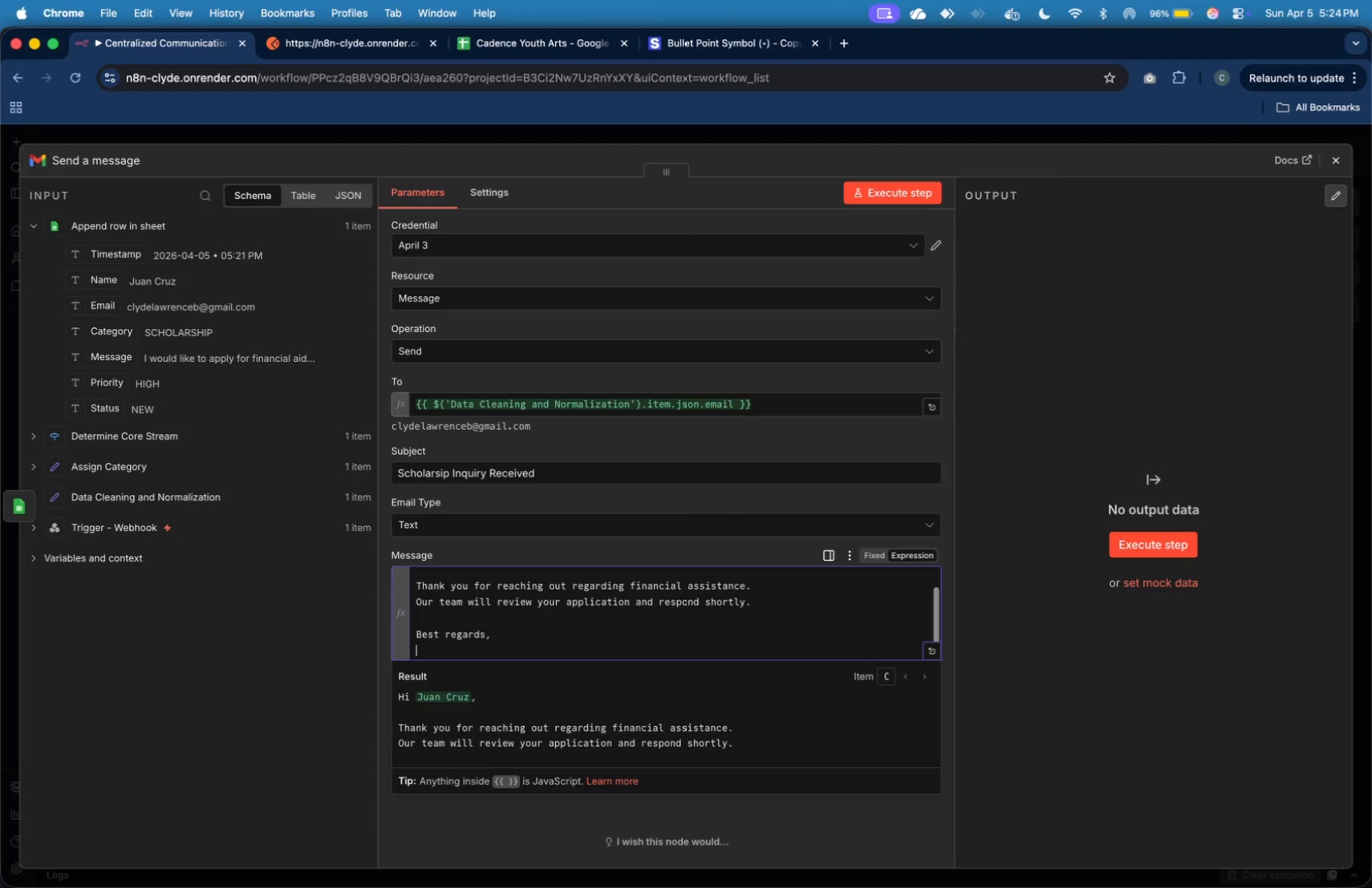 
type(Cadence Youth Arts)
 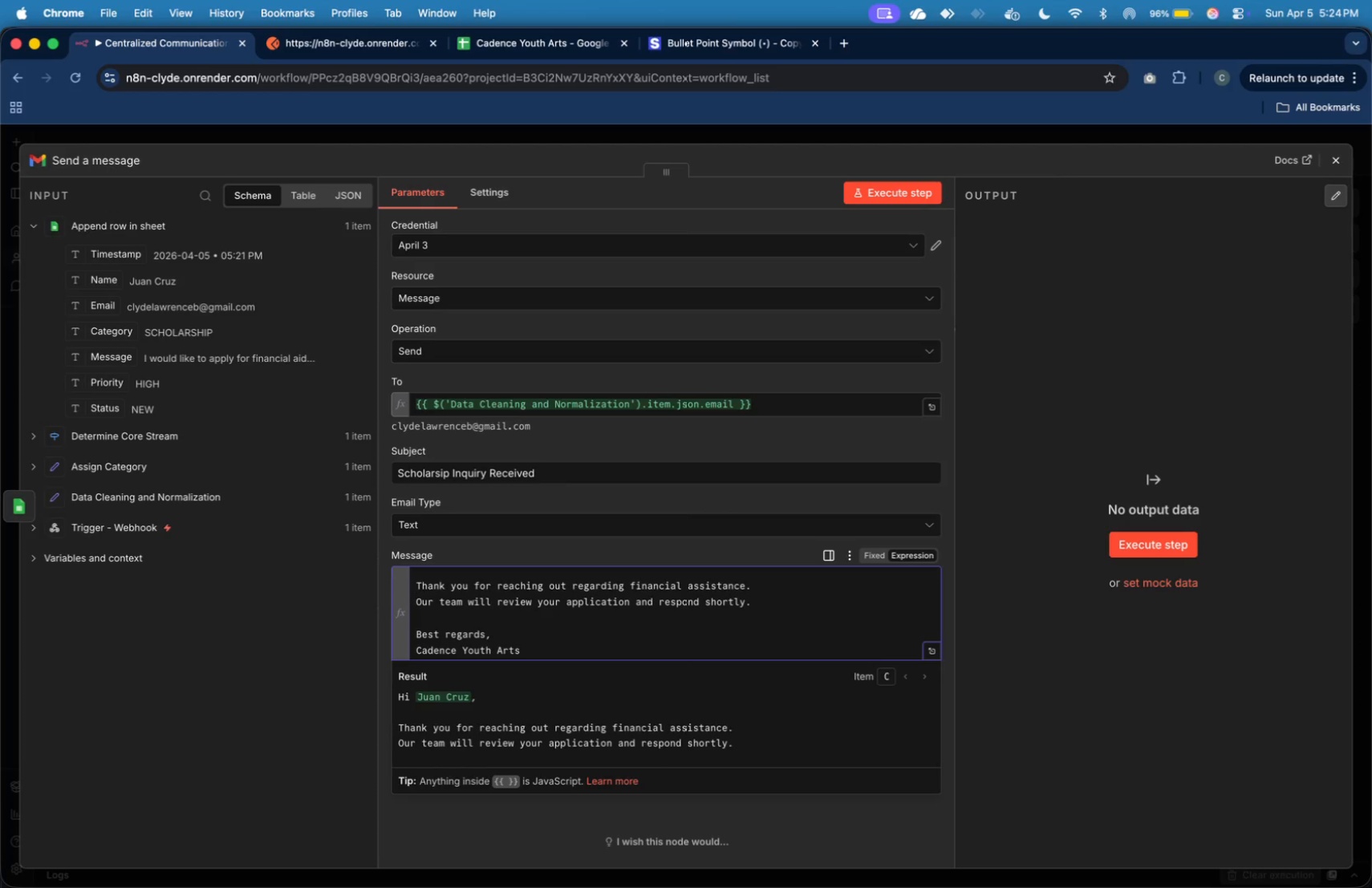 
scroll: coordinate [688, 716], scroll_direction: down, amount: 5.0
 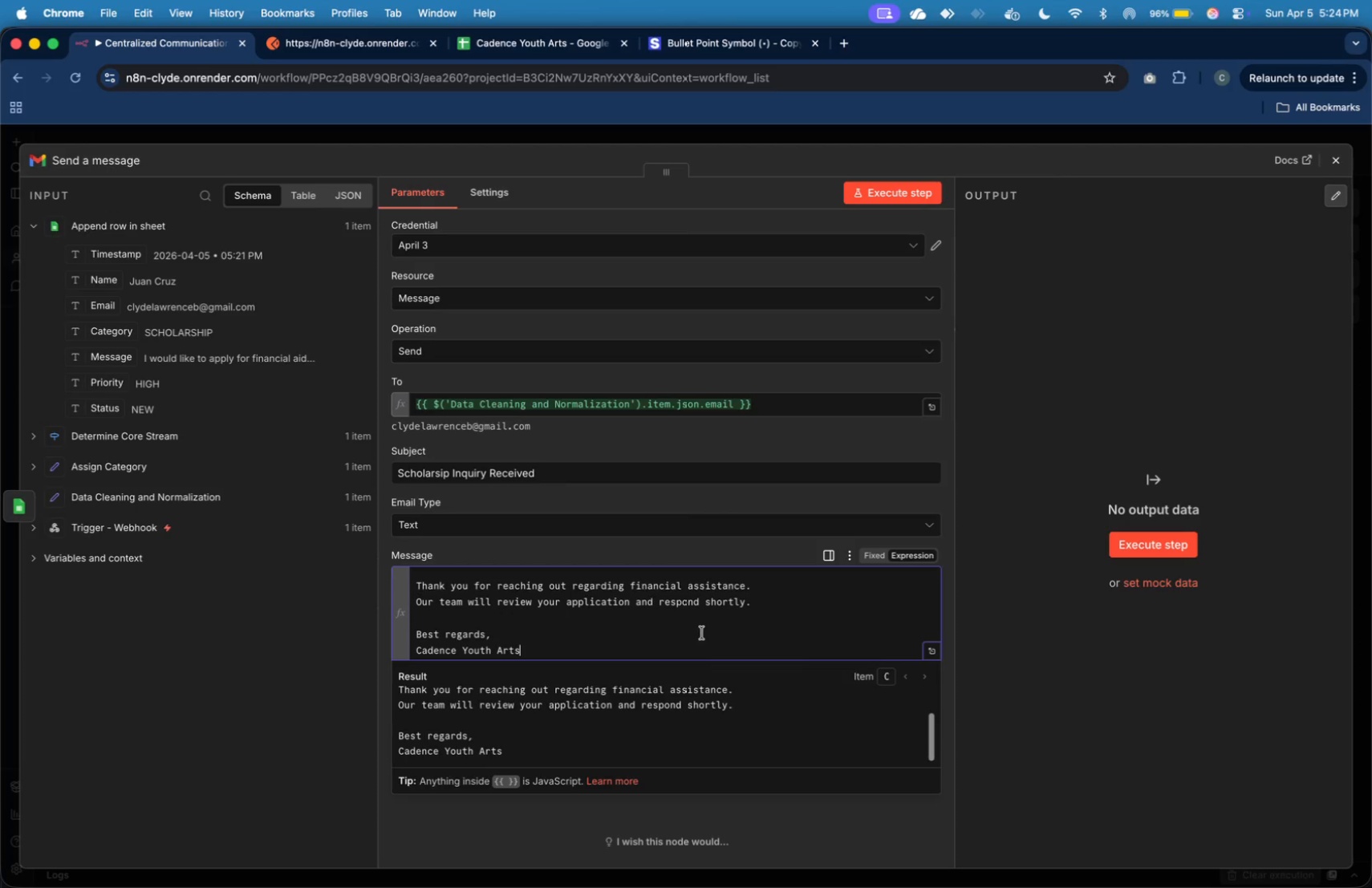 
left_click([703, 630])
 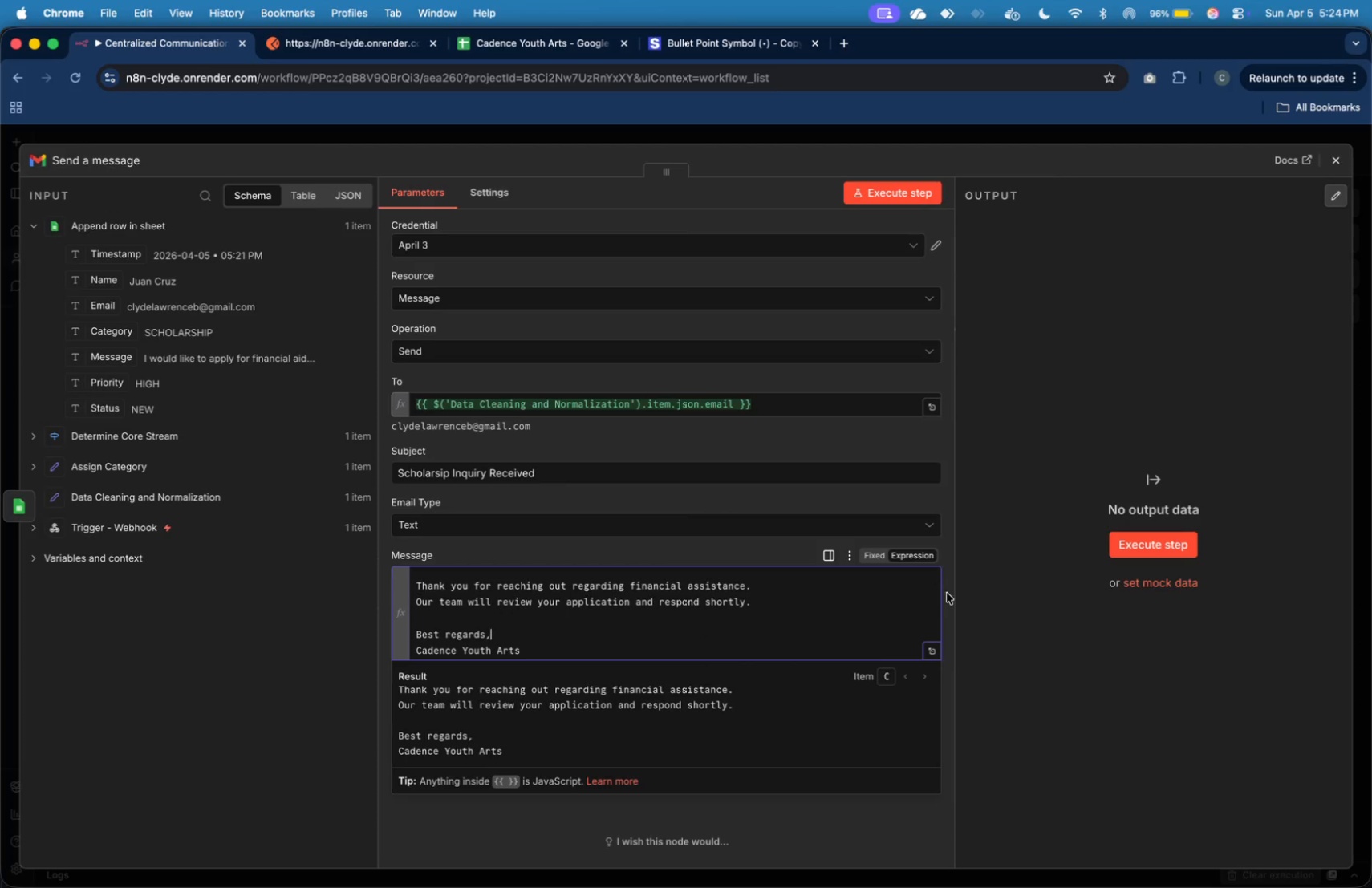 
left_click([980, 606])
 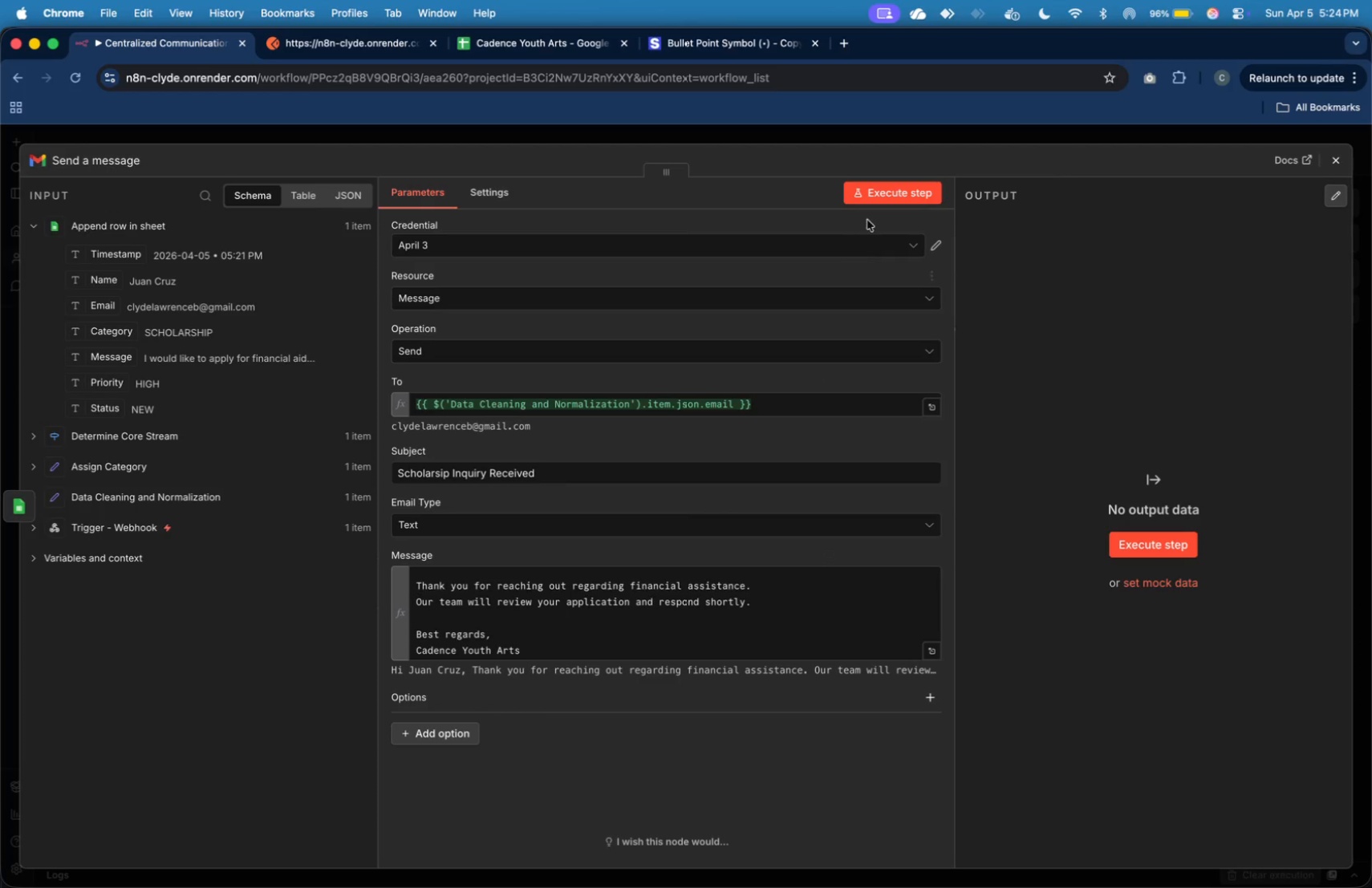 
left_click([882, 200])
 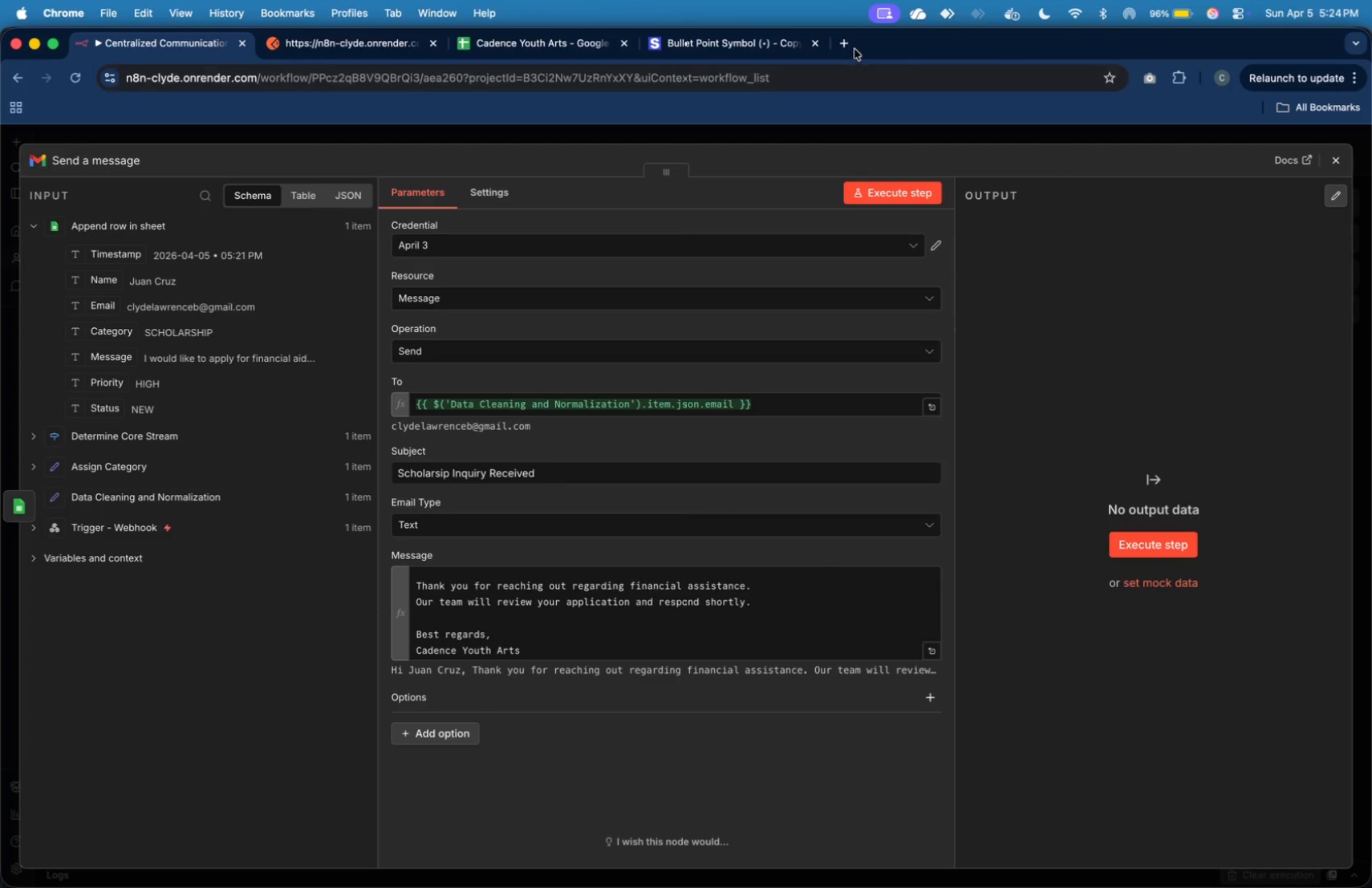 
left_click([852, 44])
 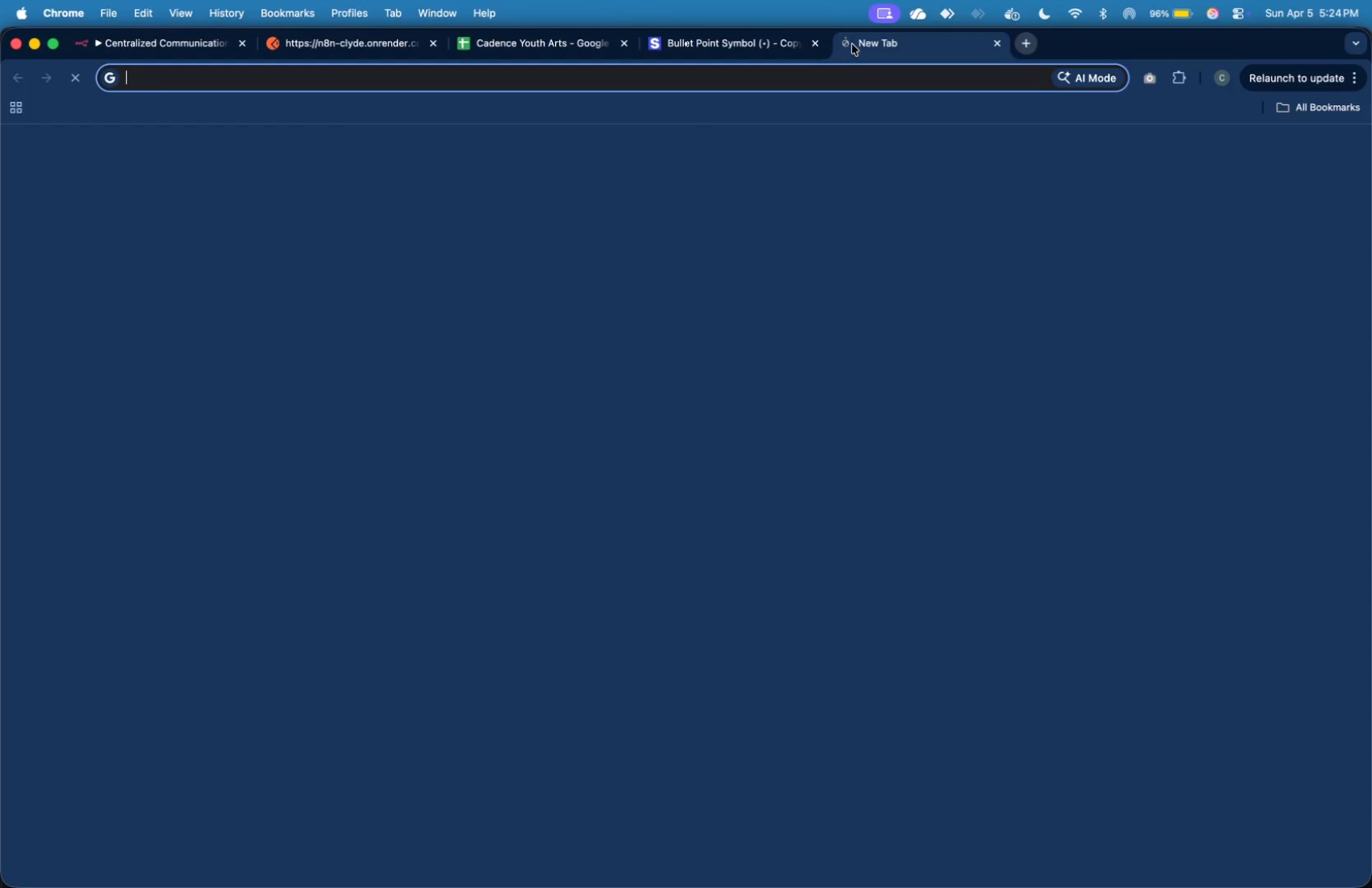 
type(gm)
 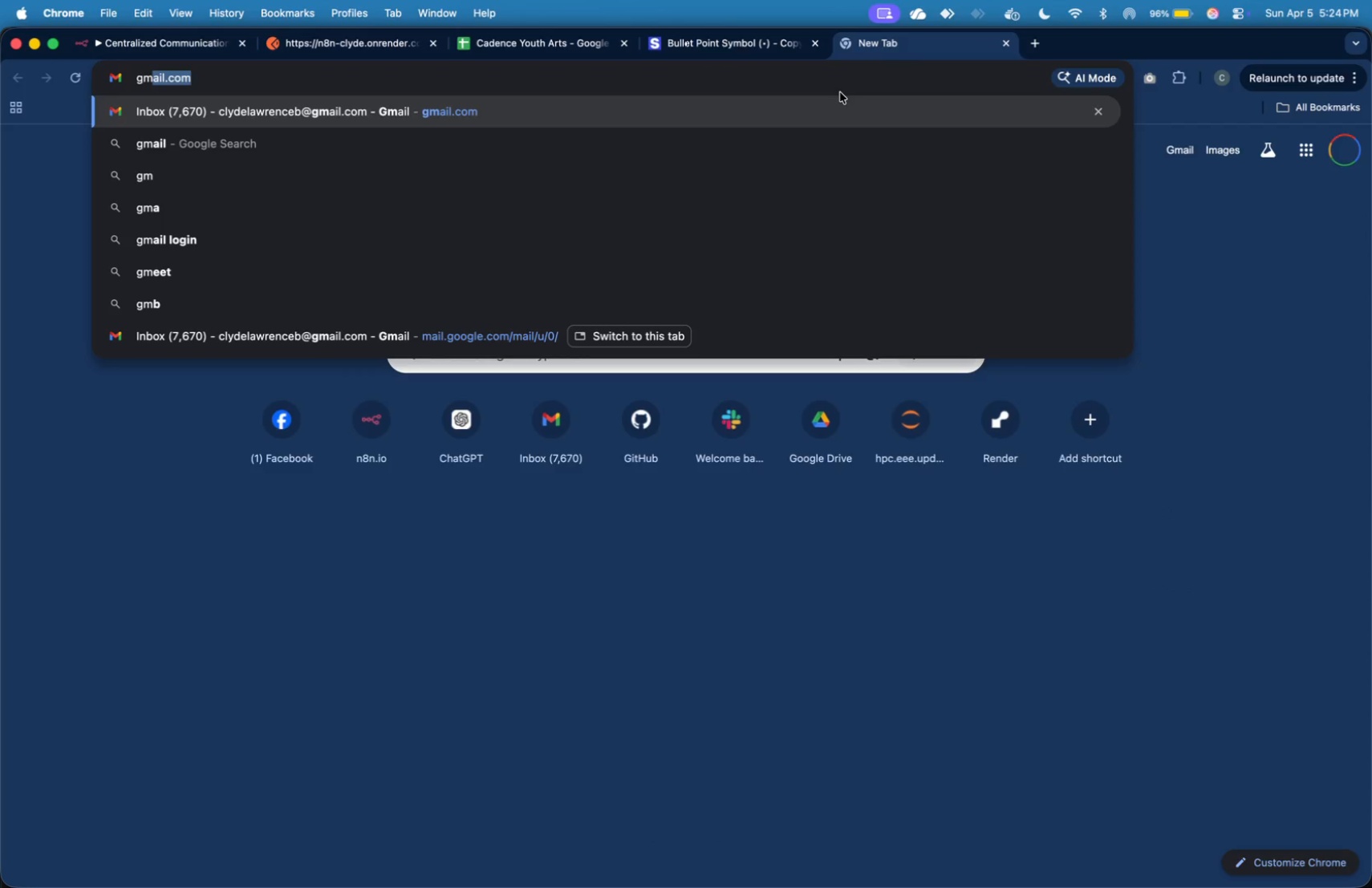 
key(Enter)
 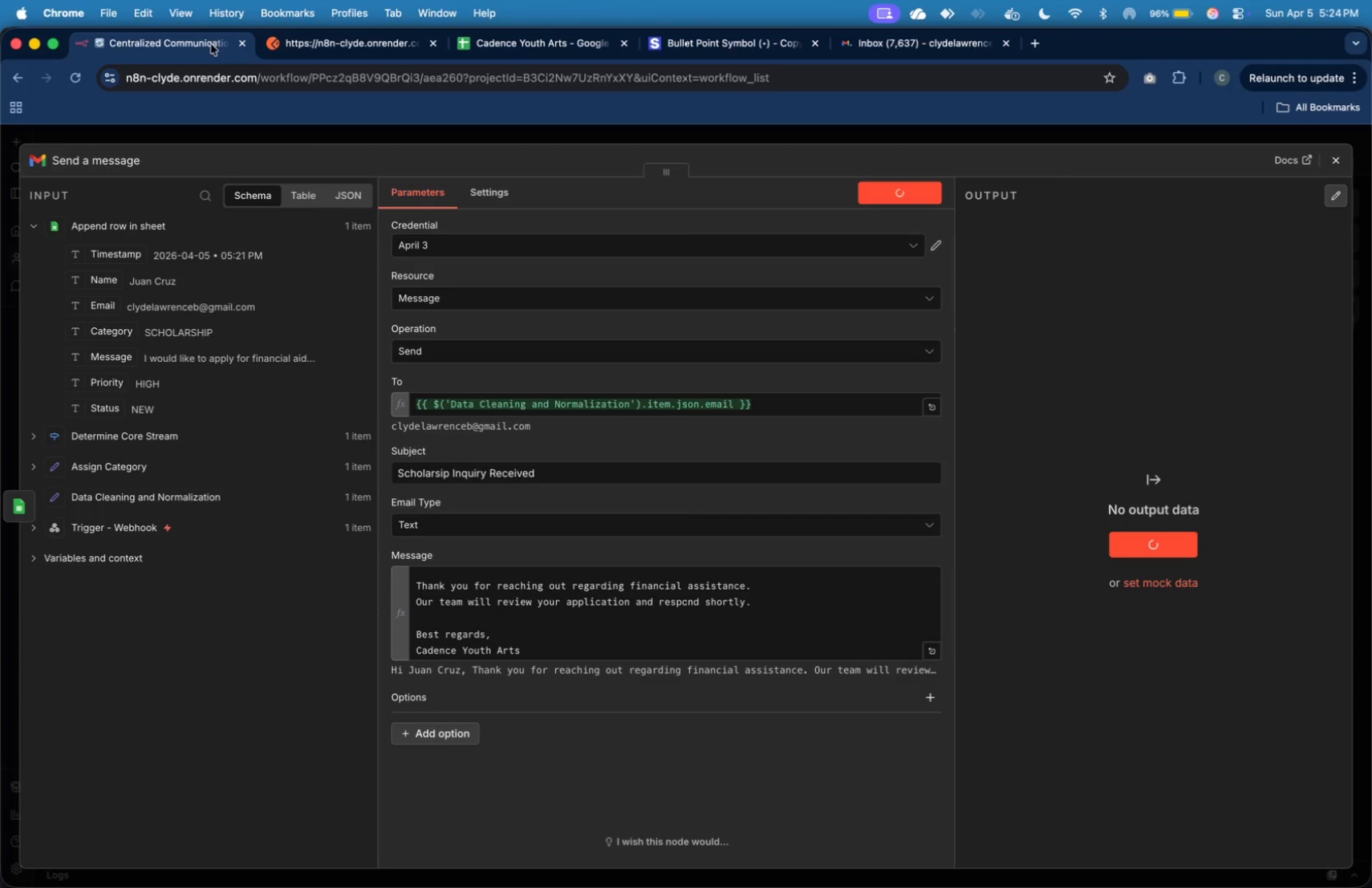 
wait(10.25)
 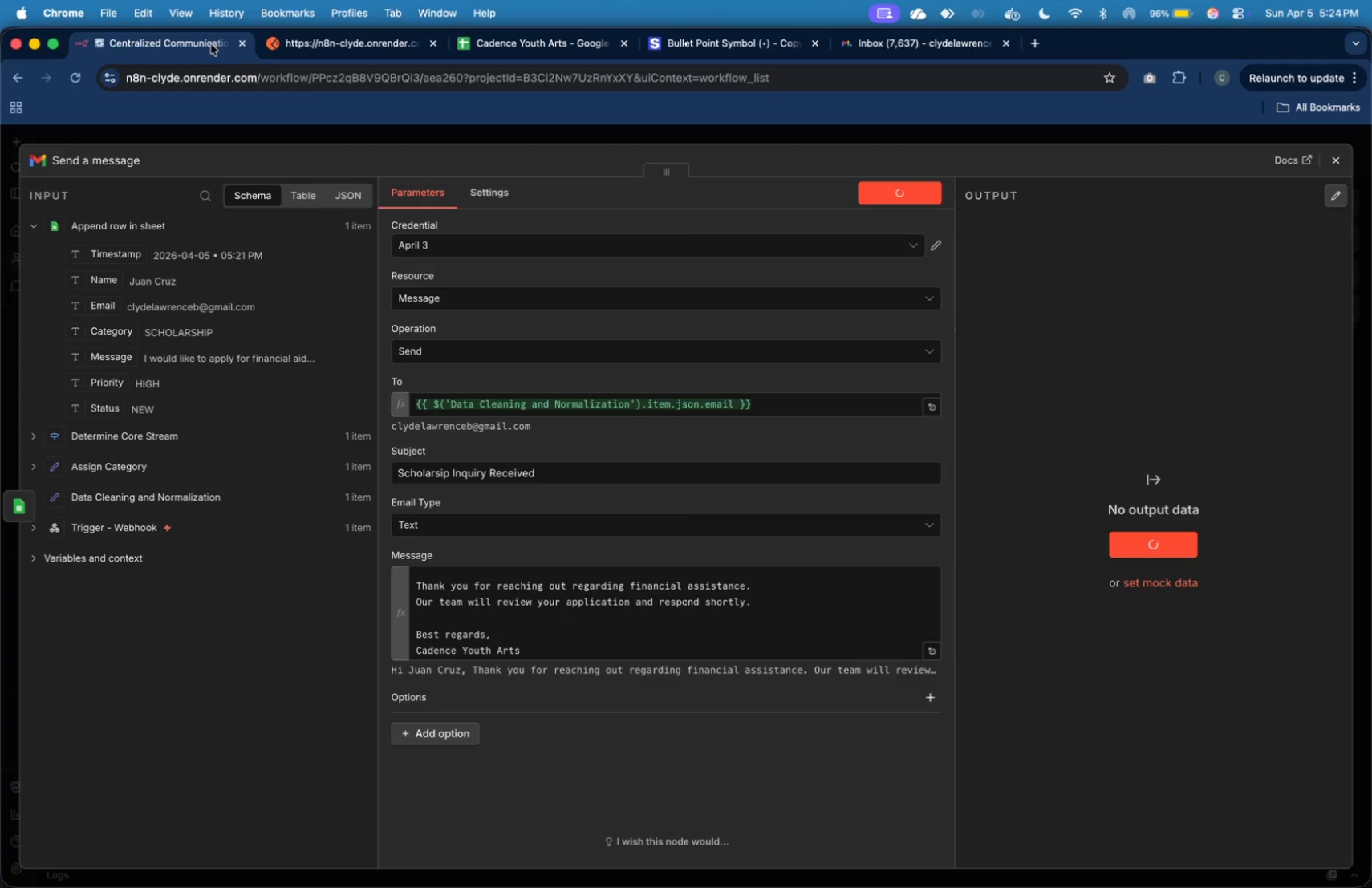 
left_click([940, 51])
 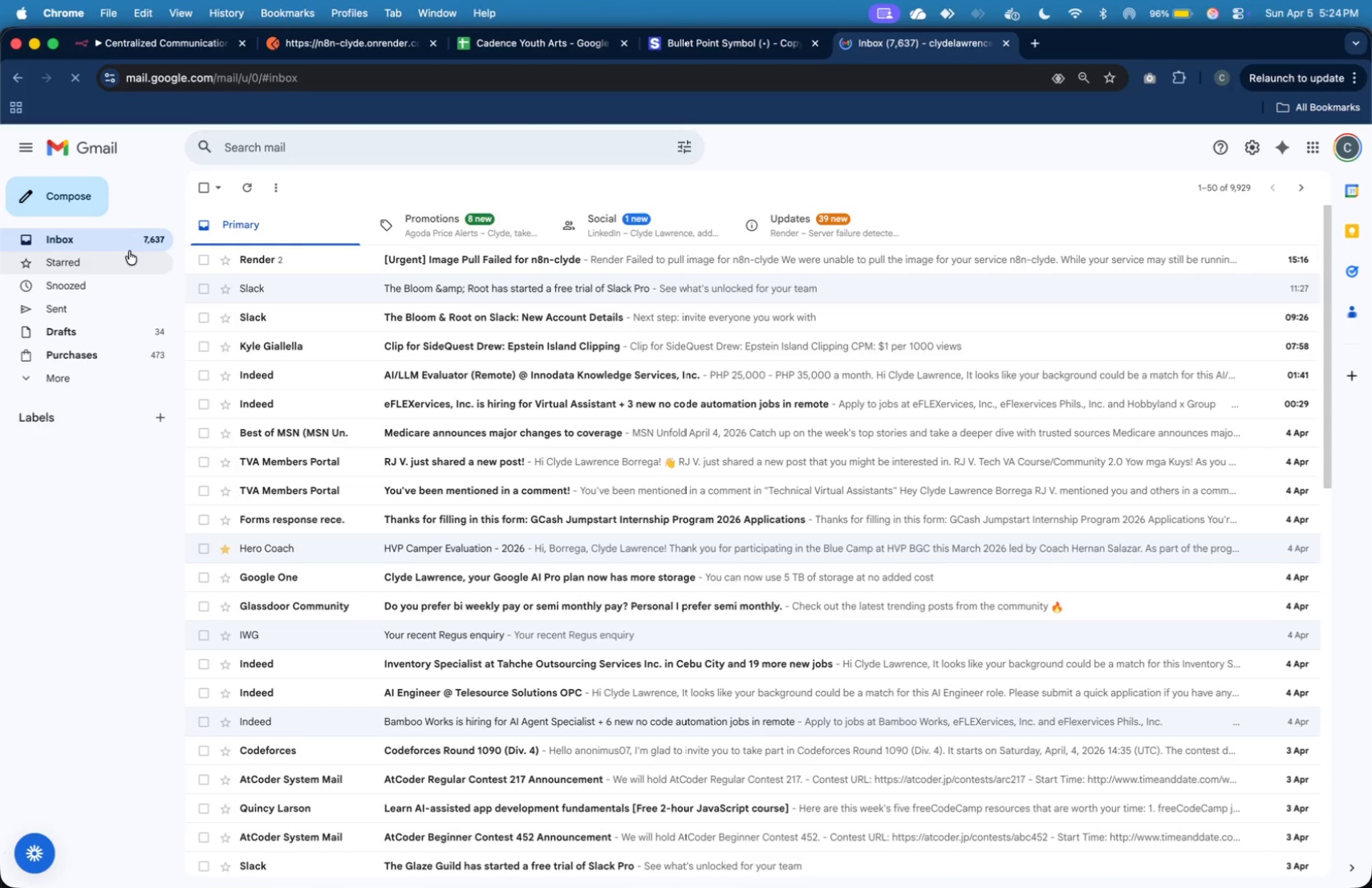 
left_click([124, 237])
 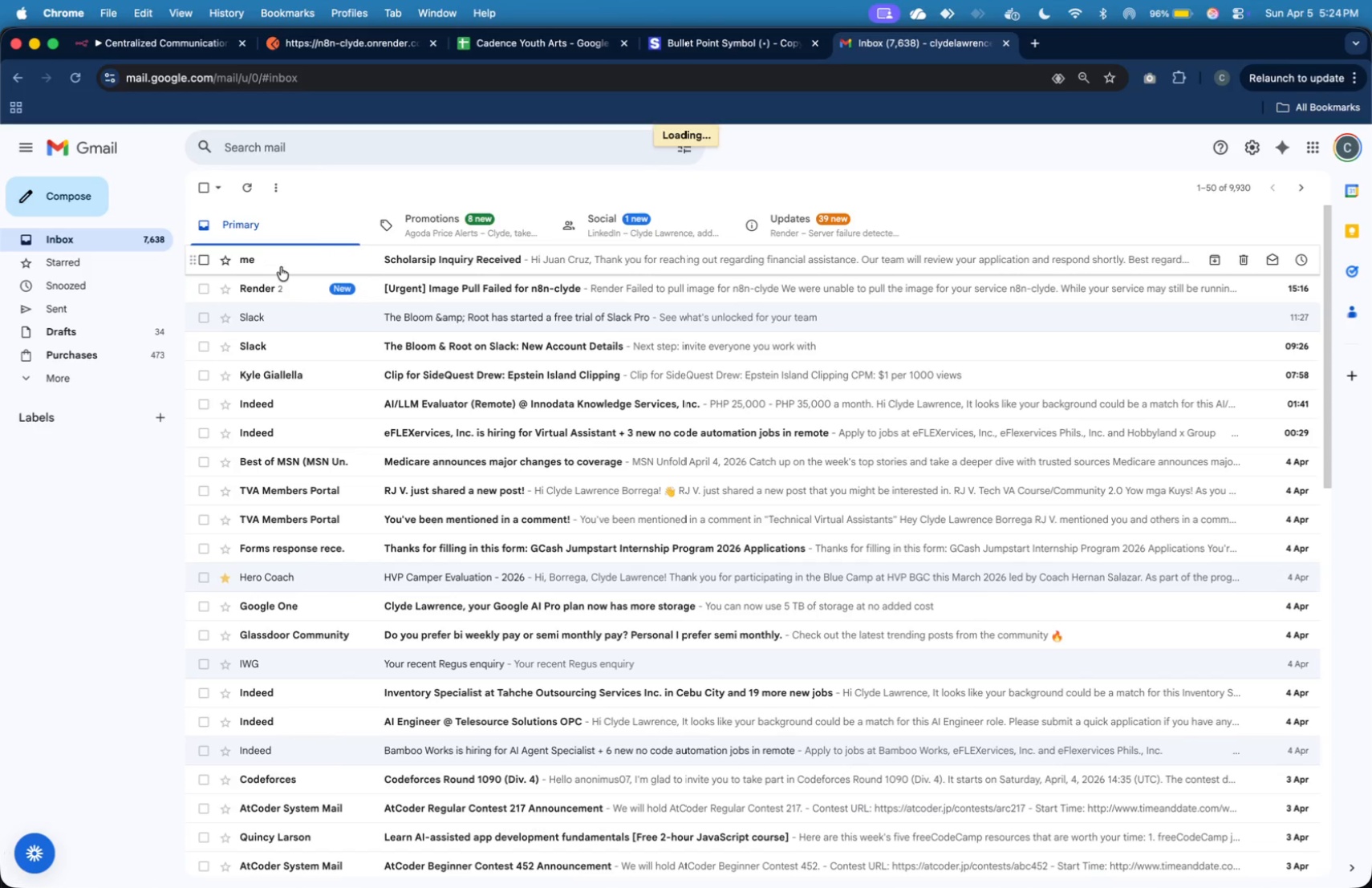 
left_click([287, 270])
 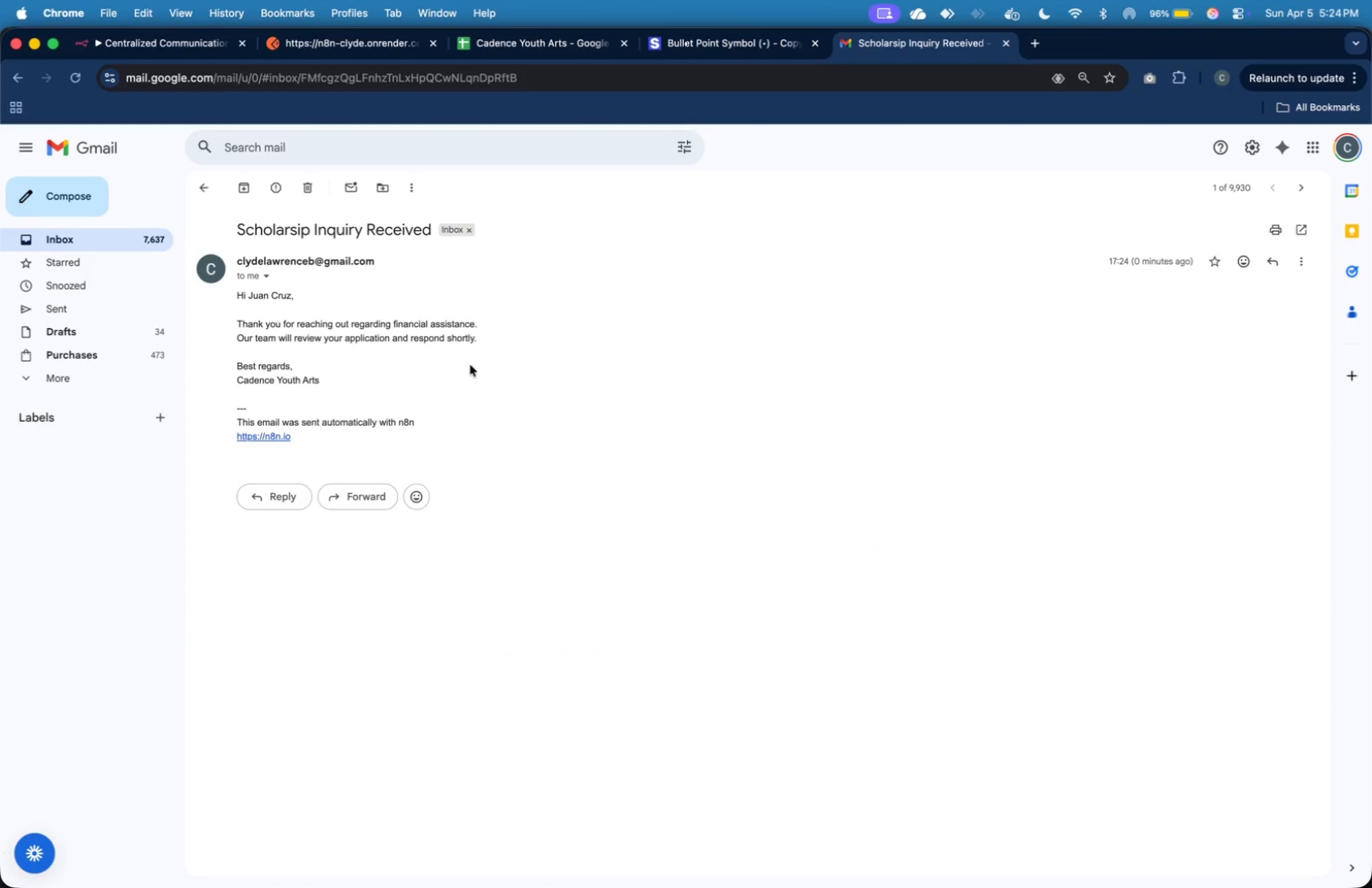 
wait(9.16)
 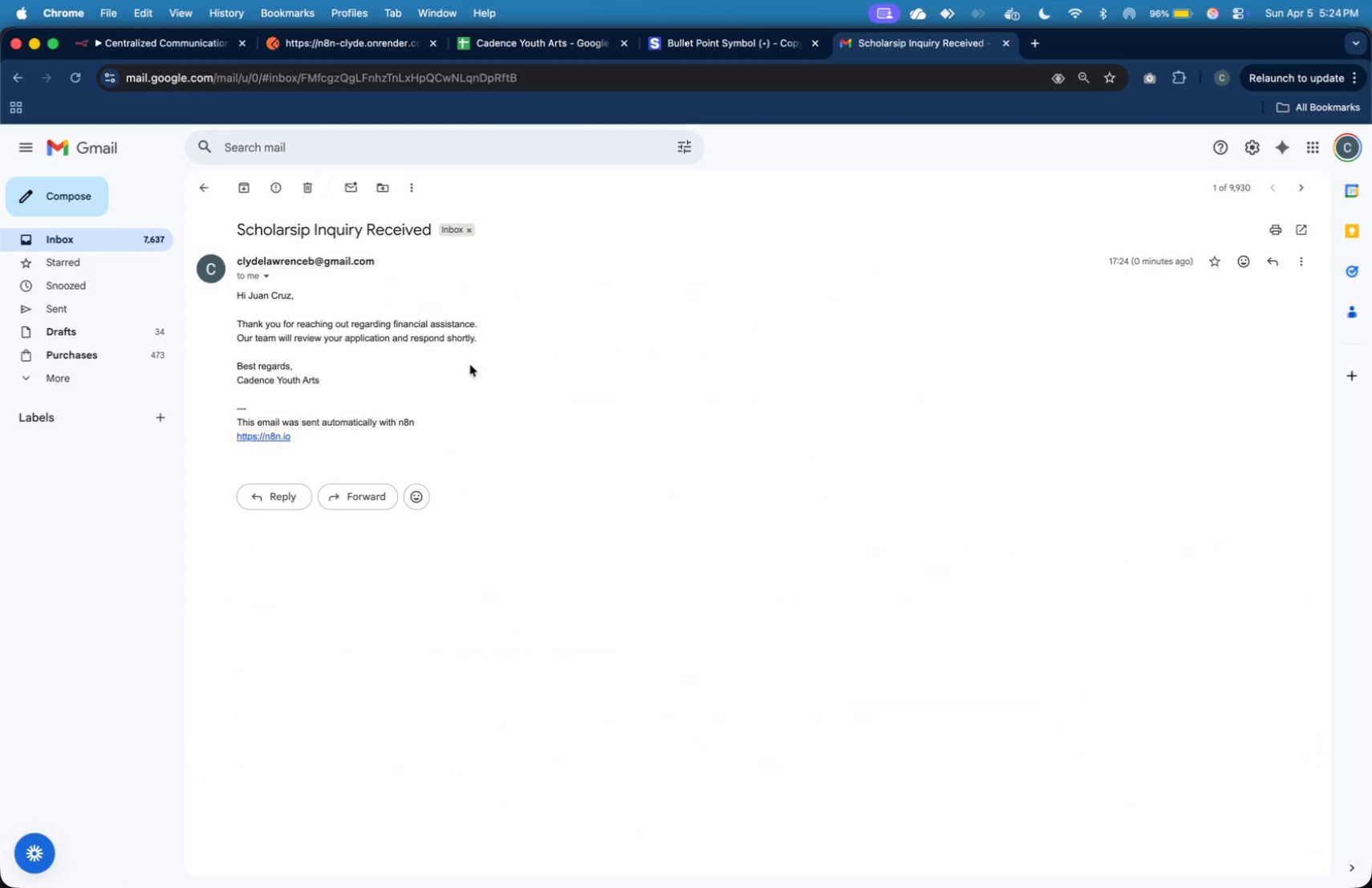 
left_click([193, 41])
 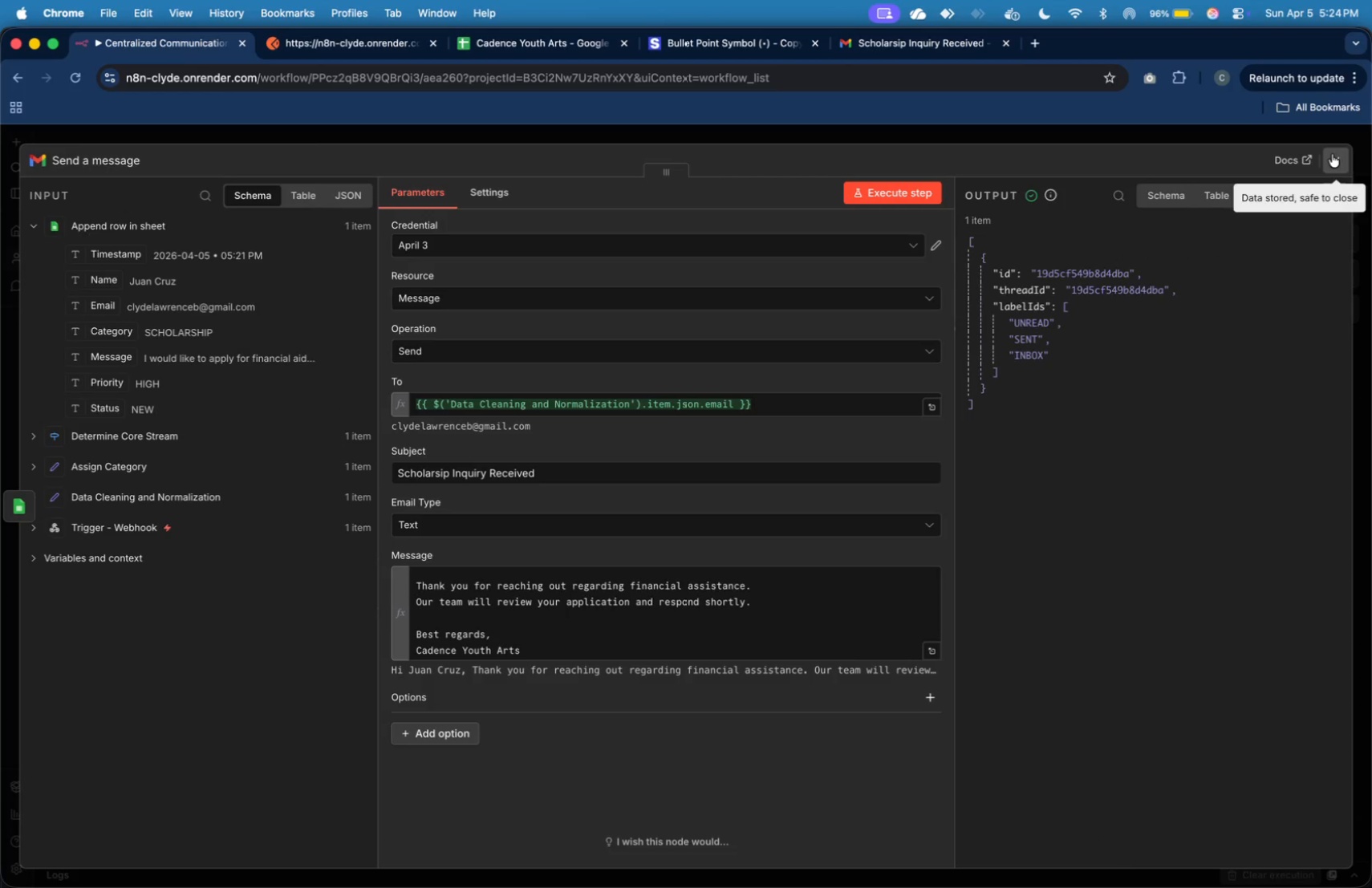 
left_click([1341, 155])
 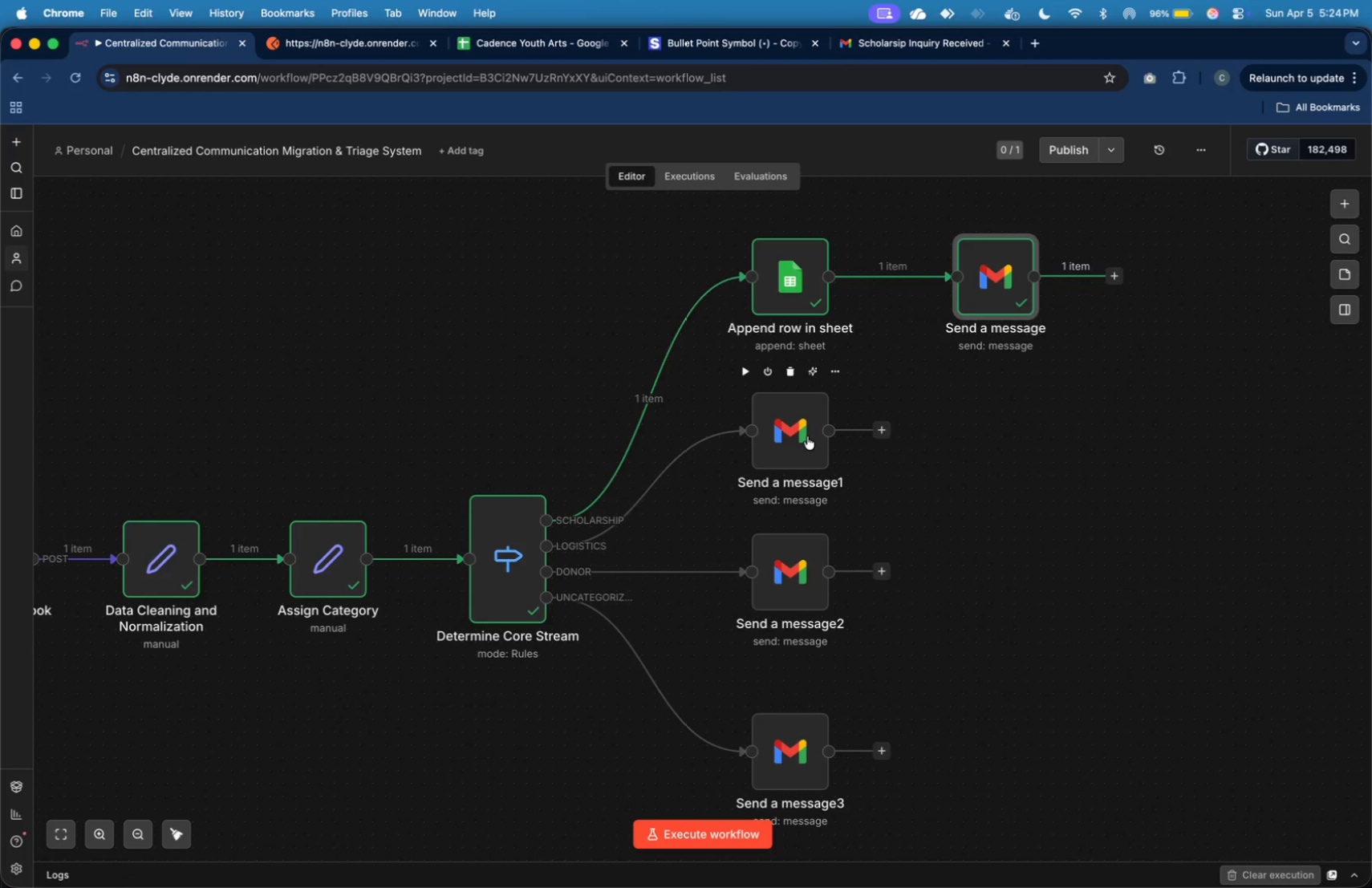 
wait(7.43)
 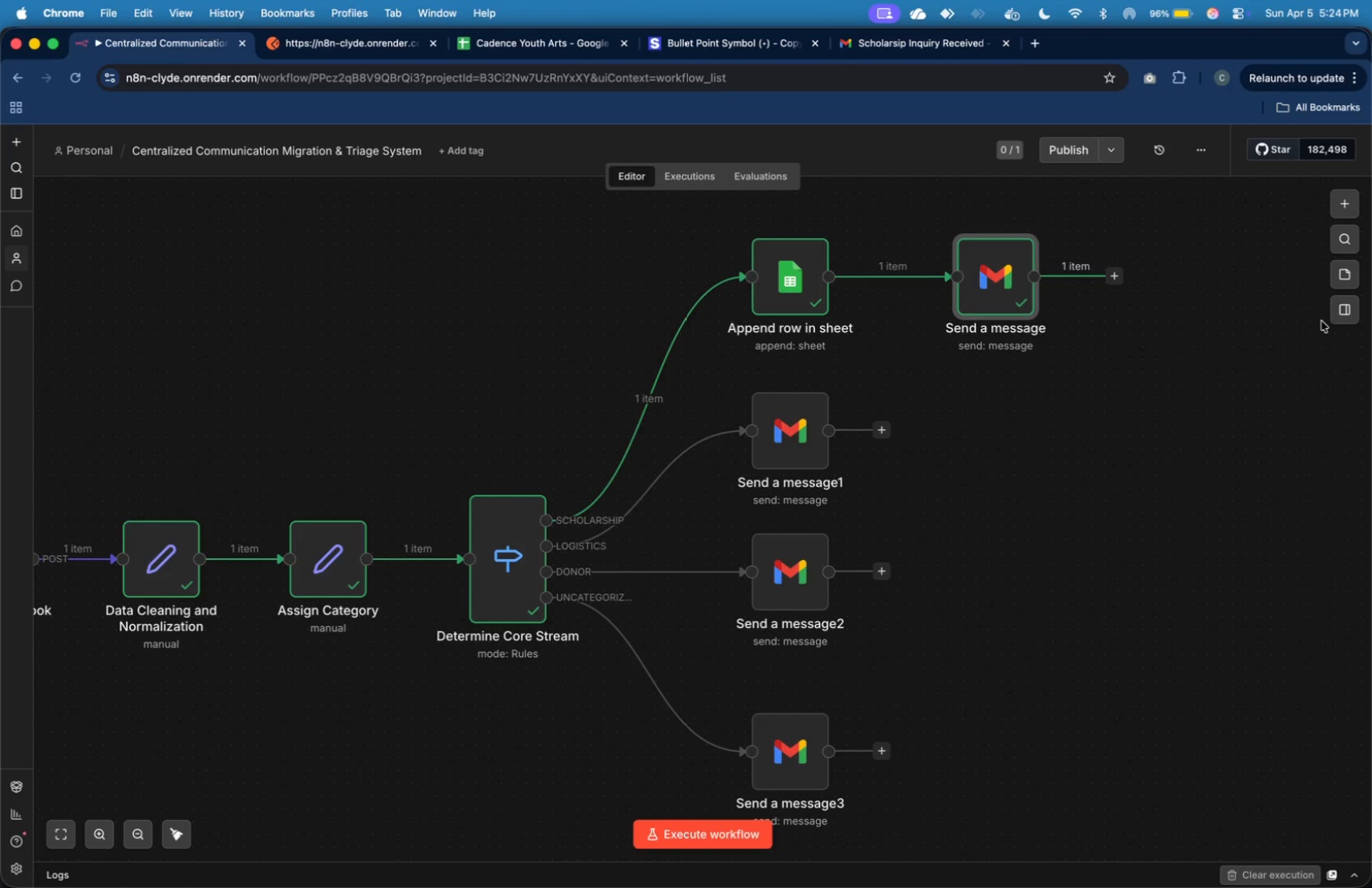 
double_click([782, 435])
 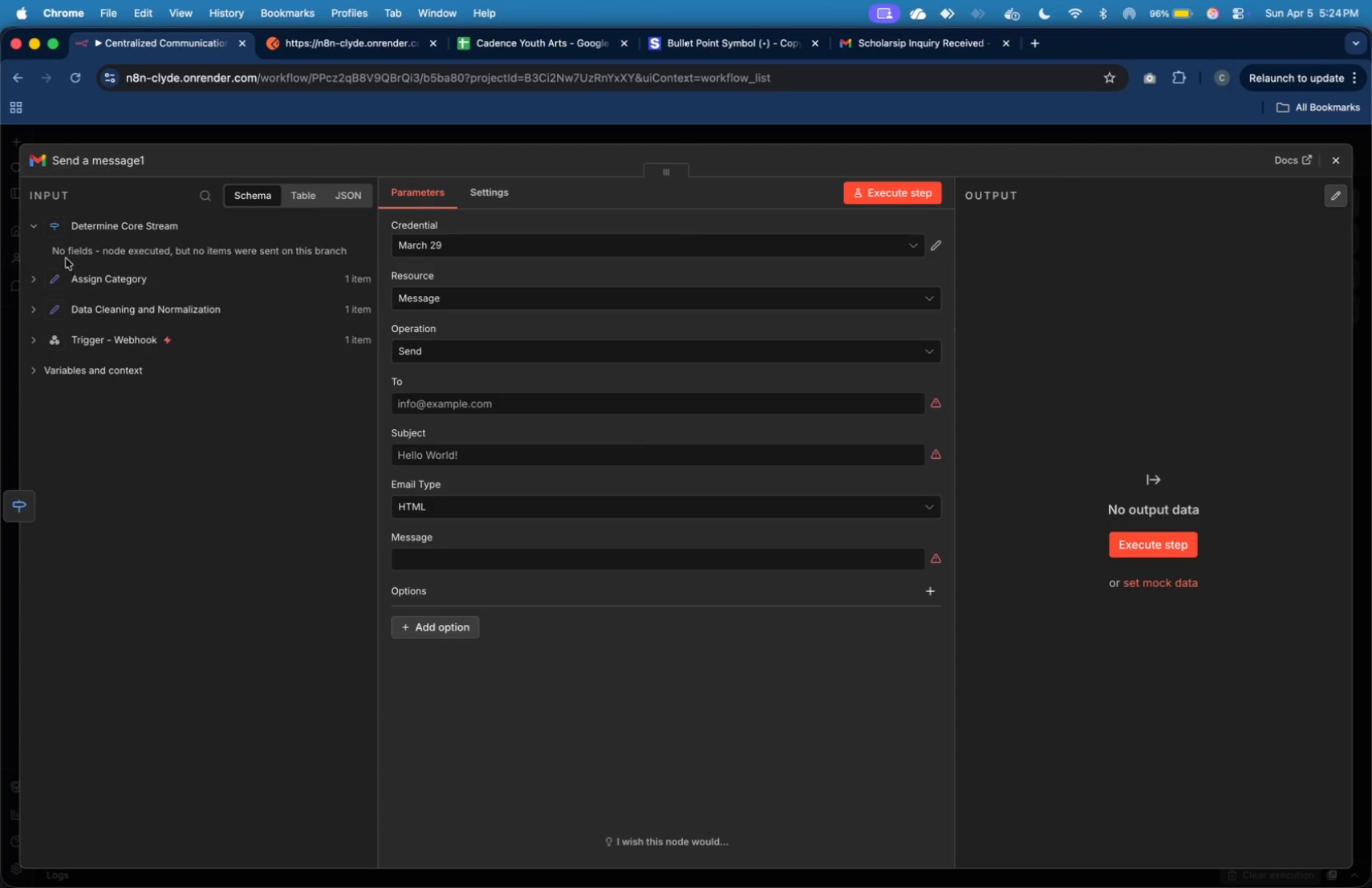 
left_click([41, 311])
 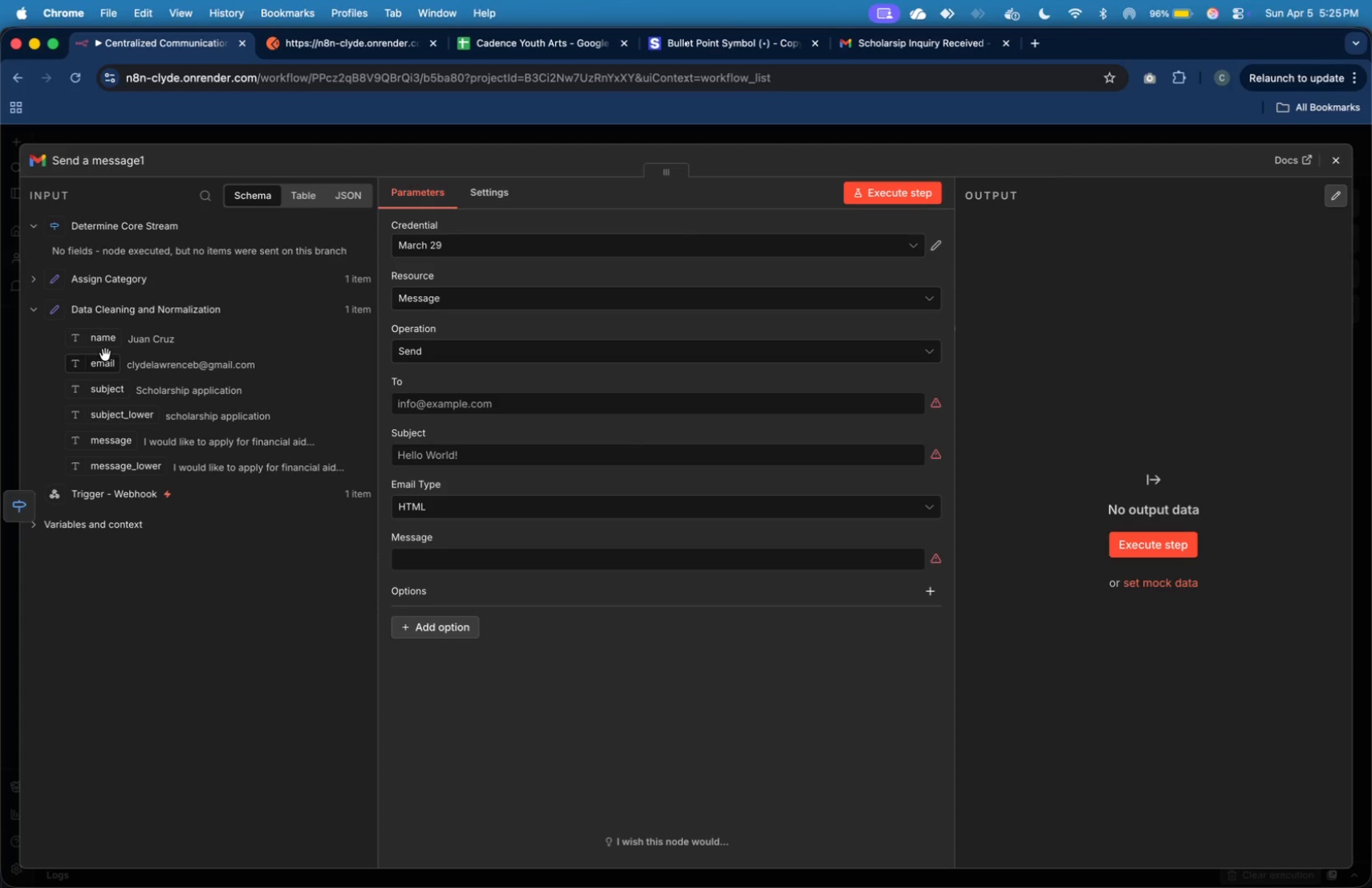 
left_click_drag(start_coordinate=[105, 356], to_coordinate=[424, 404])
 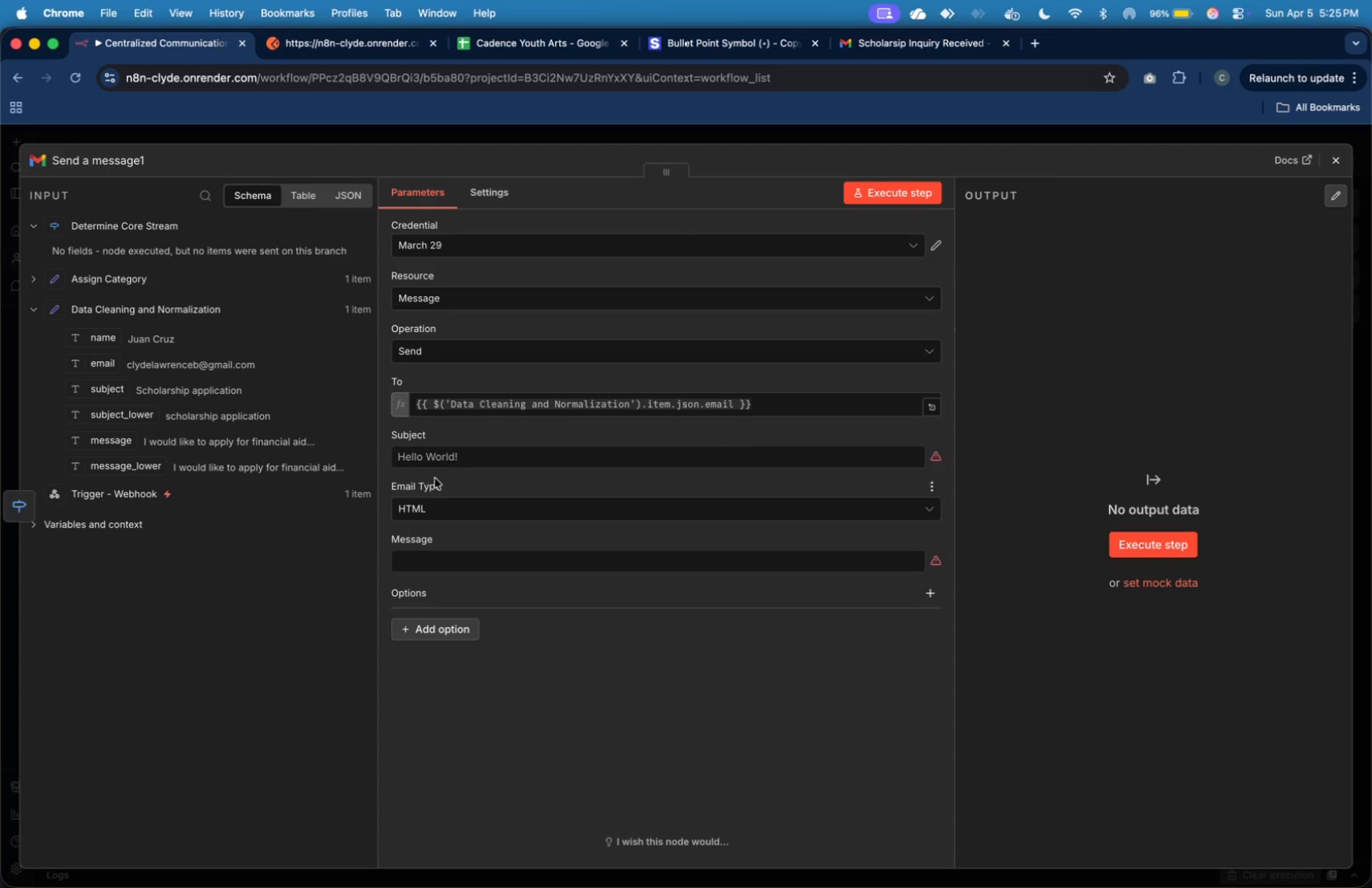 
left_click([428, 460])
 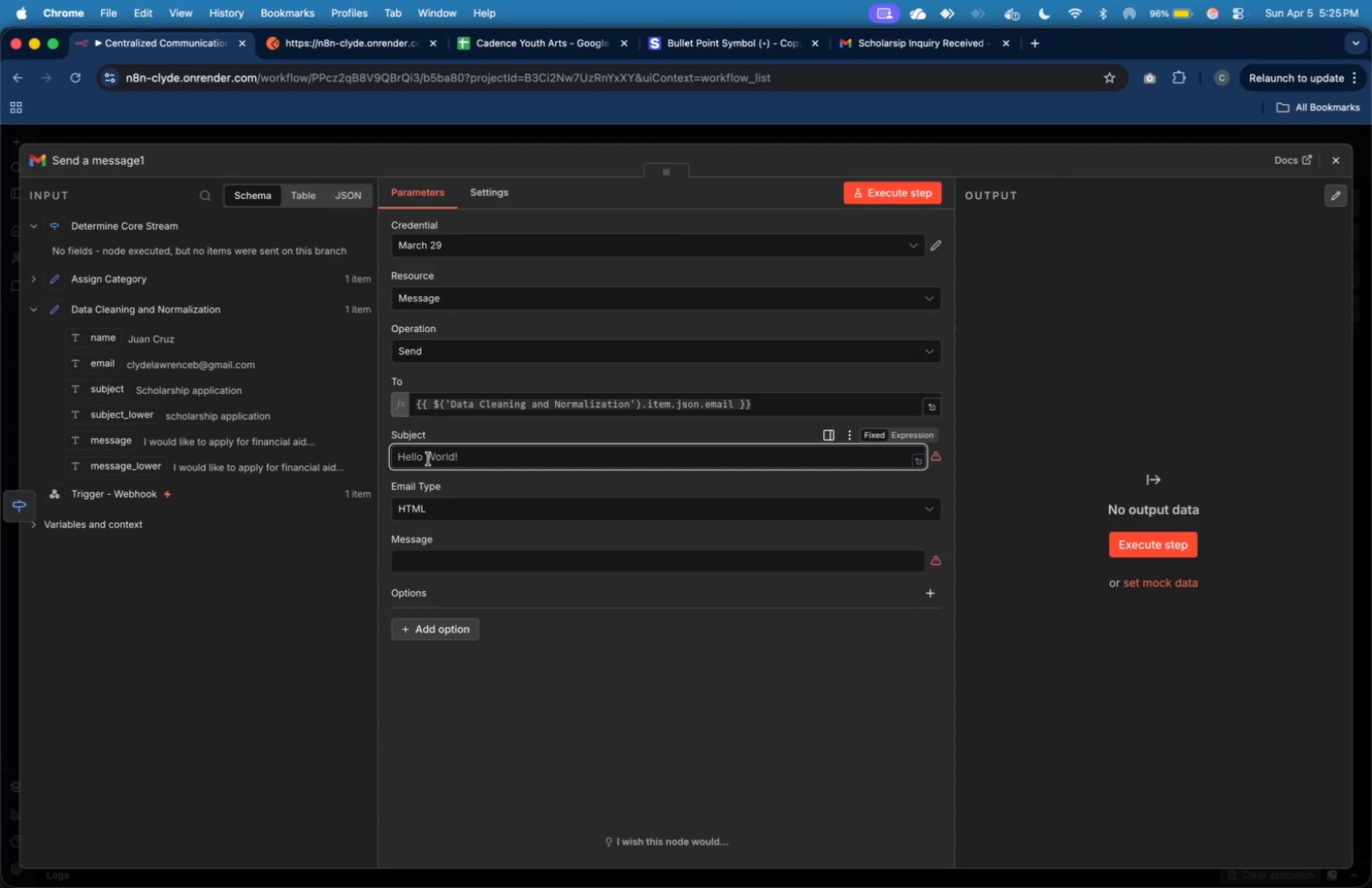 
type(Performance Coordination Update)
 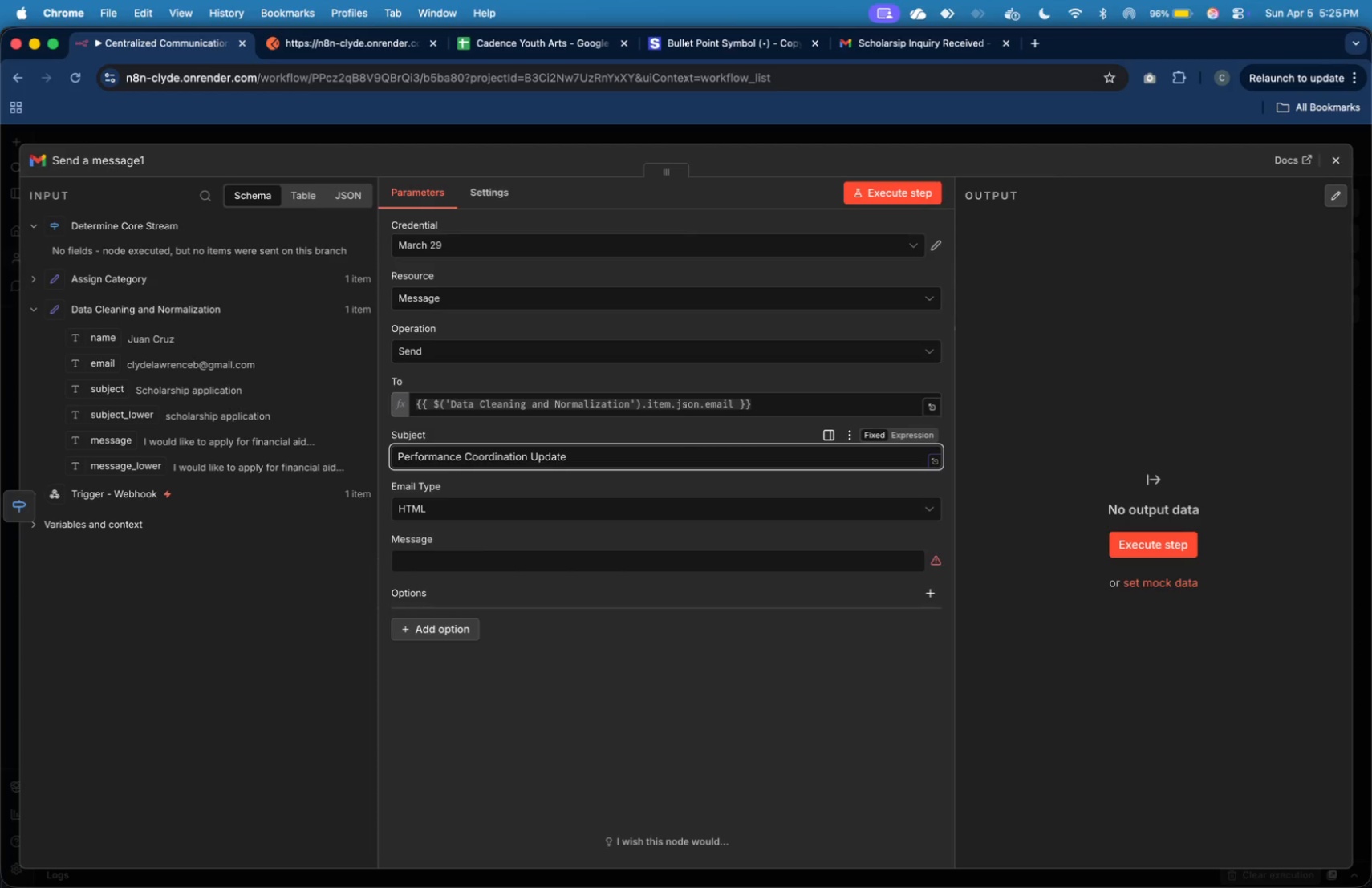 
key(Meta+Tab)